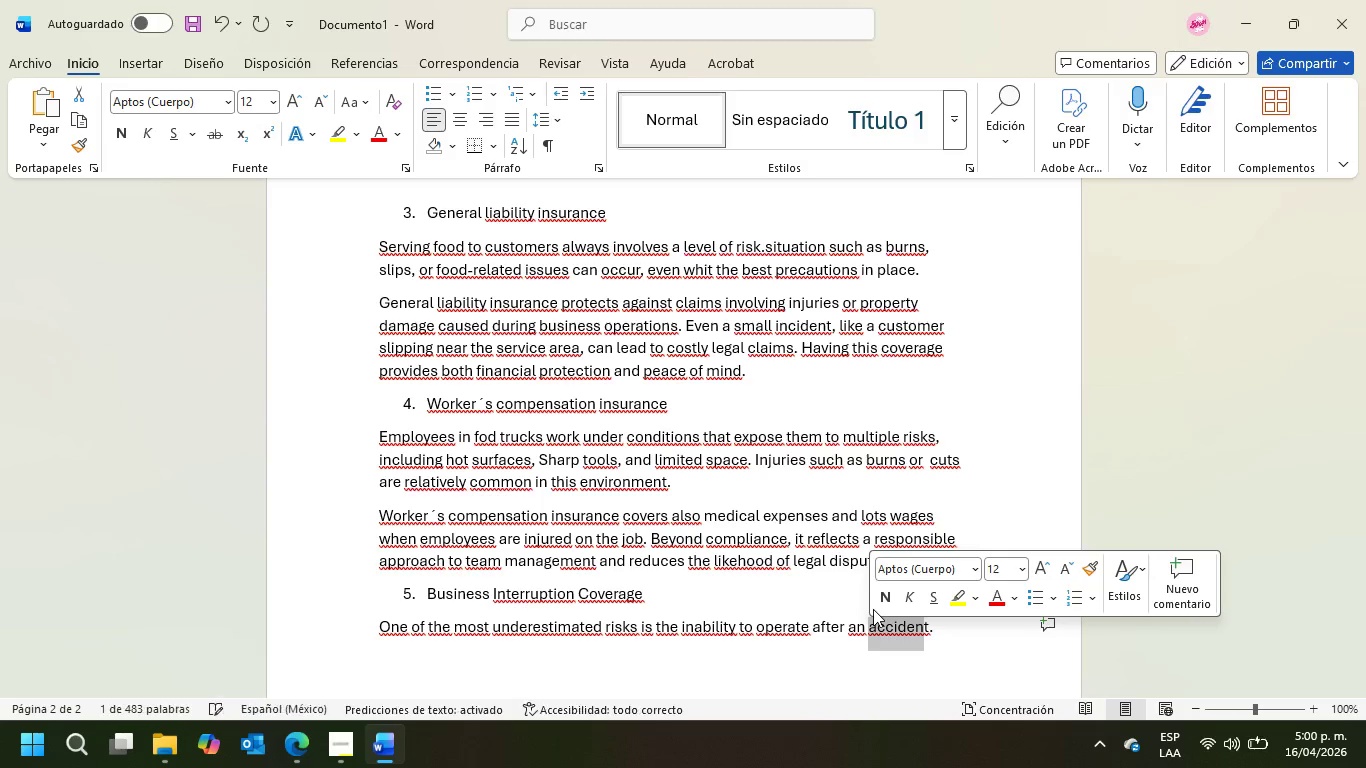 
type(incident. Whet[Delete]her caused by fire, equipment failure, or other disruptions, downtime can quickly translate into lost income)
 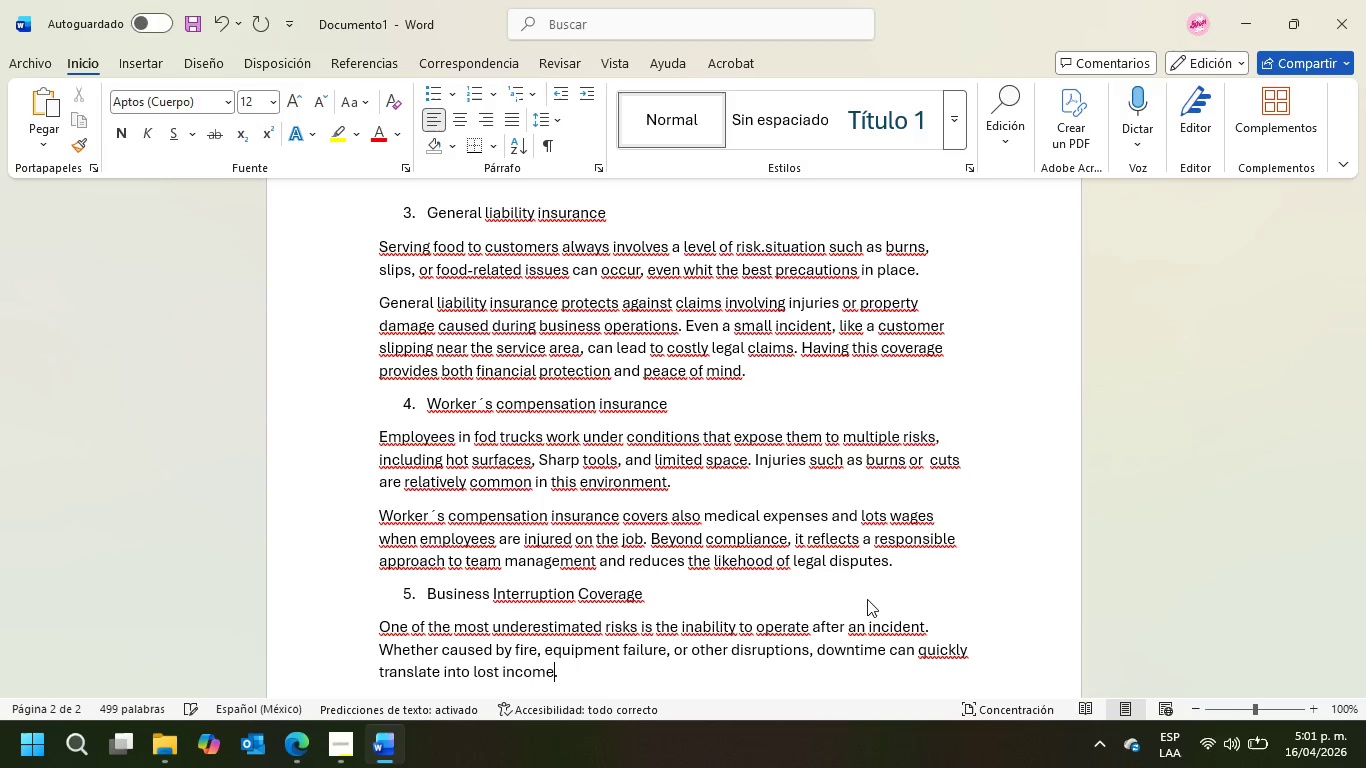 
scroll: coordinate [701, 620], scroll_direction: down, amount: 1.0
 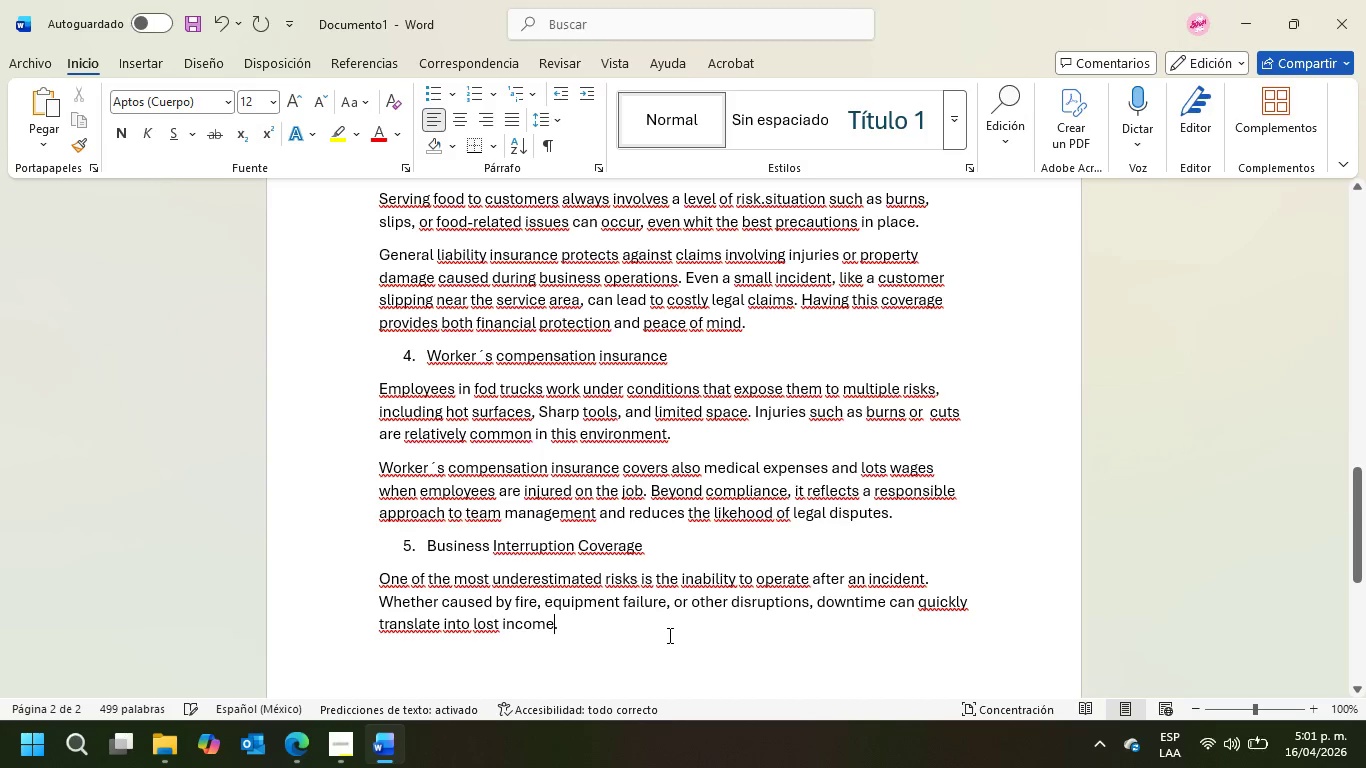 
key(ArrowRight)
 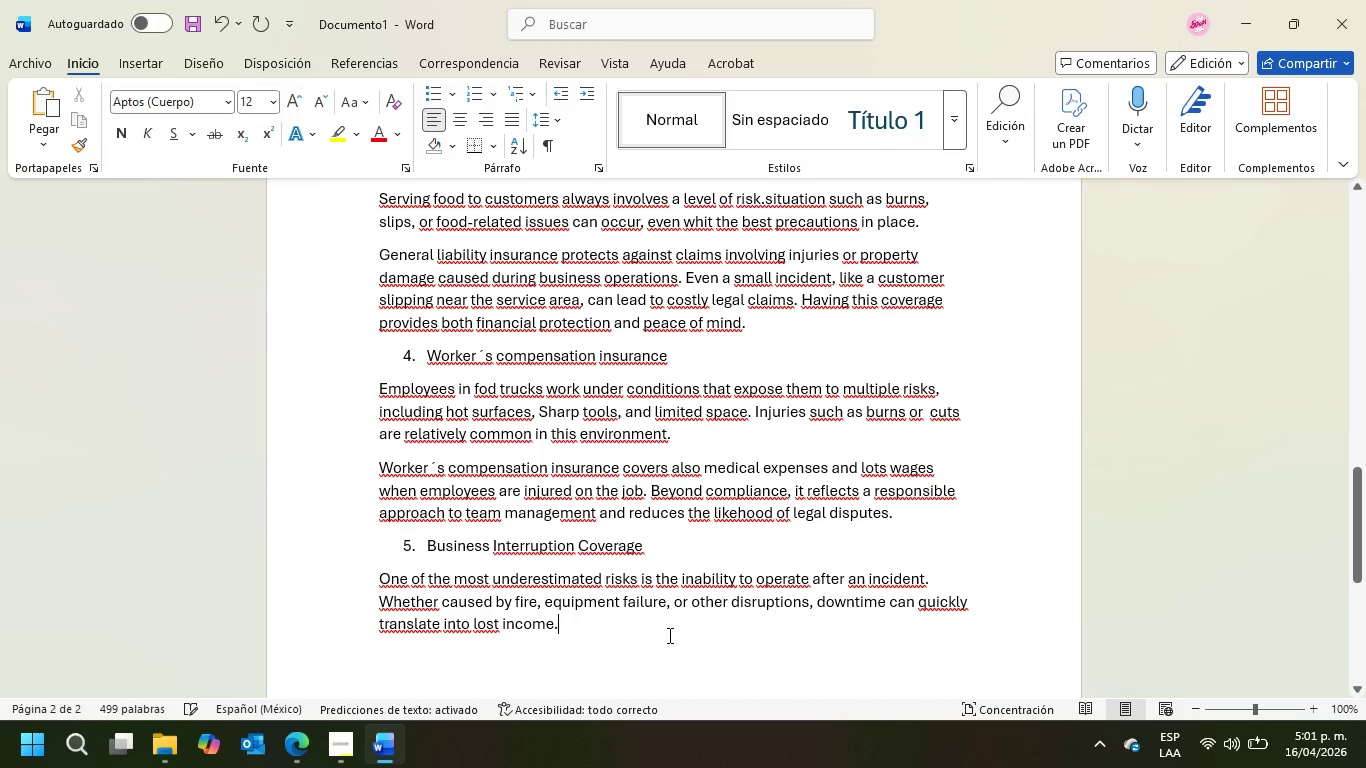 
key(Enter)
 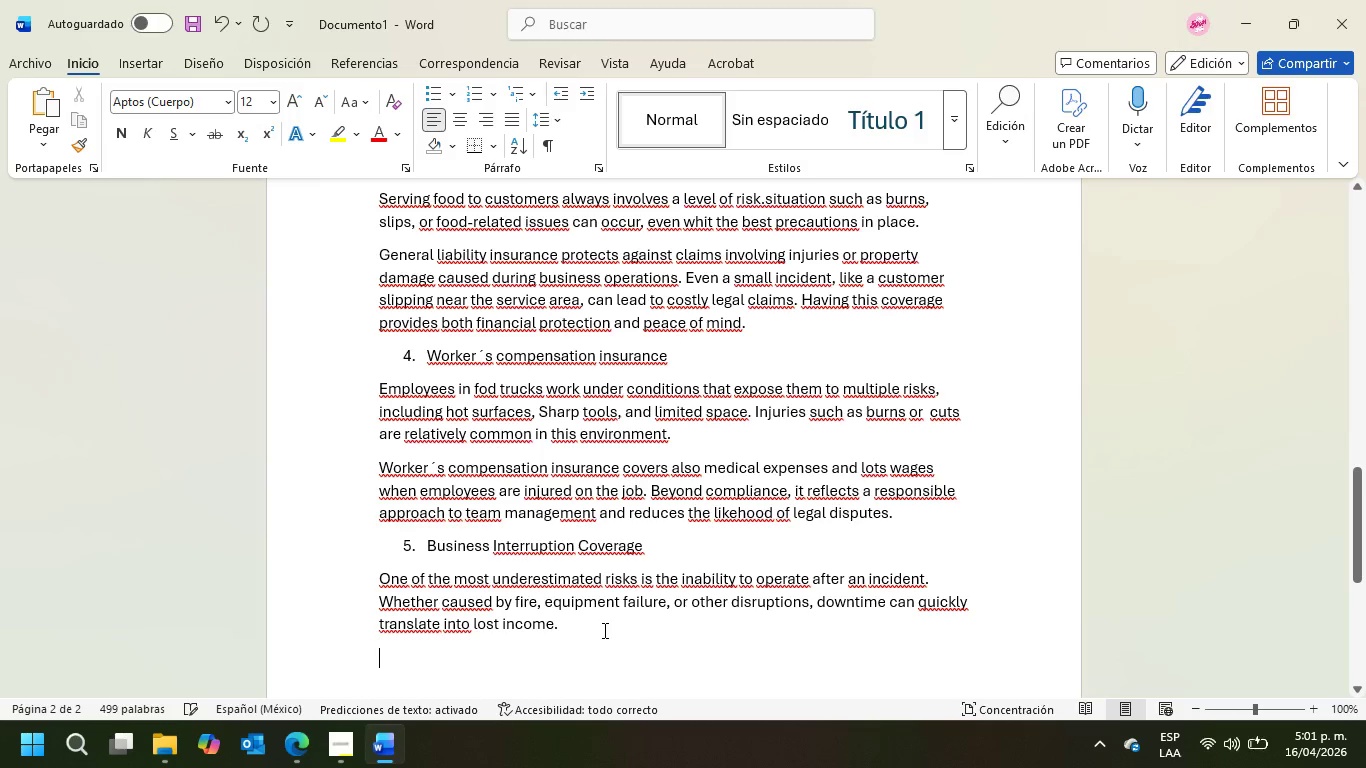 
type(Business interruption insurance helps cover lost and ongoing expenses during periods when operations are paused. This allows)
 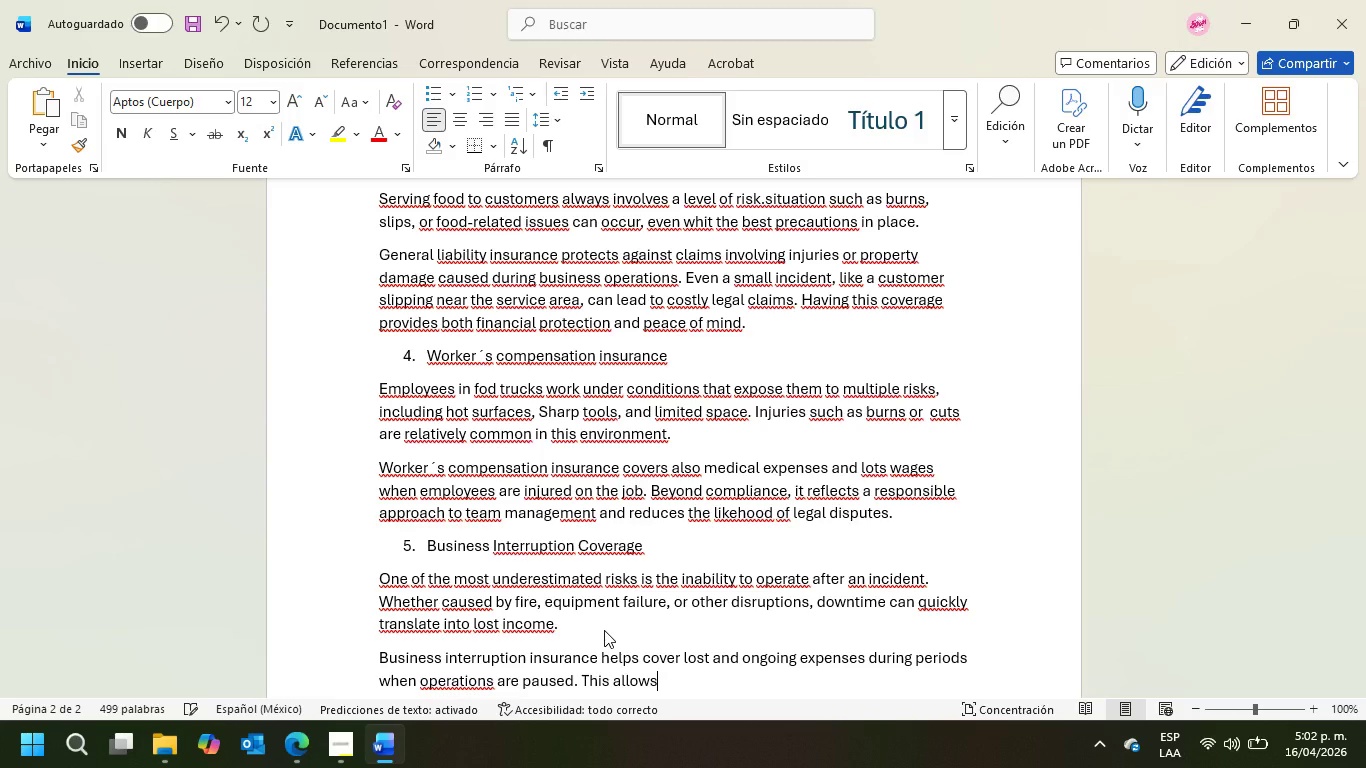 
type( business)
 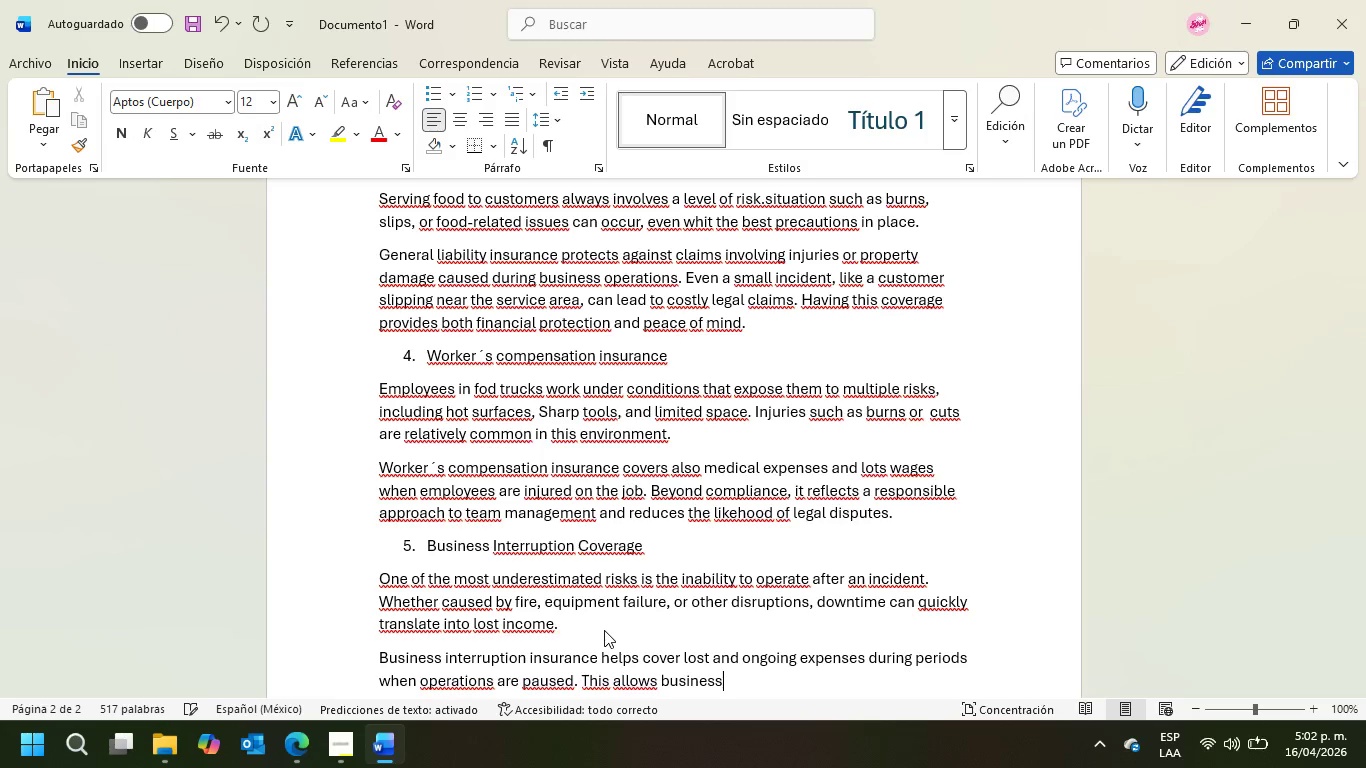 
wait(5.44)
 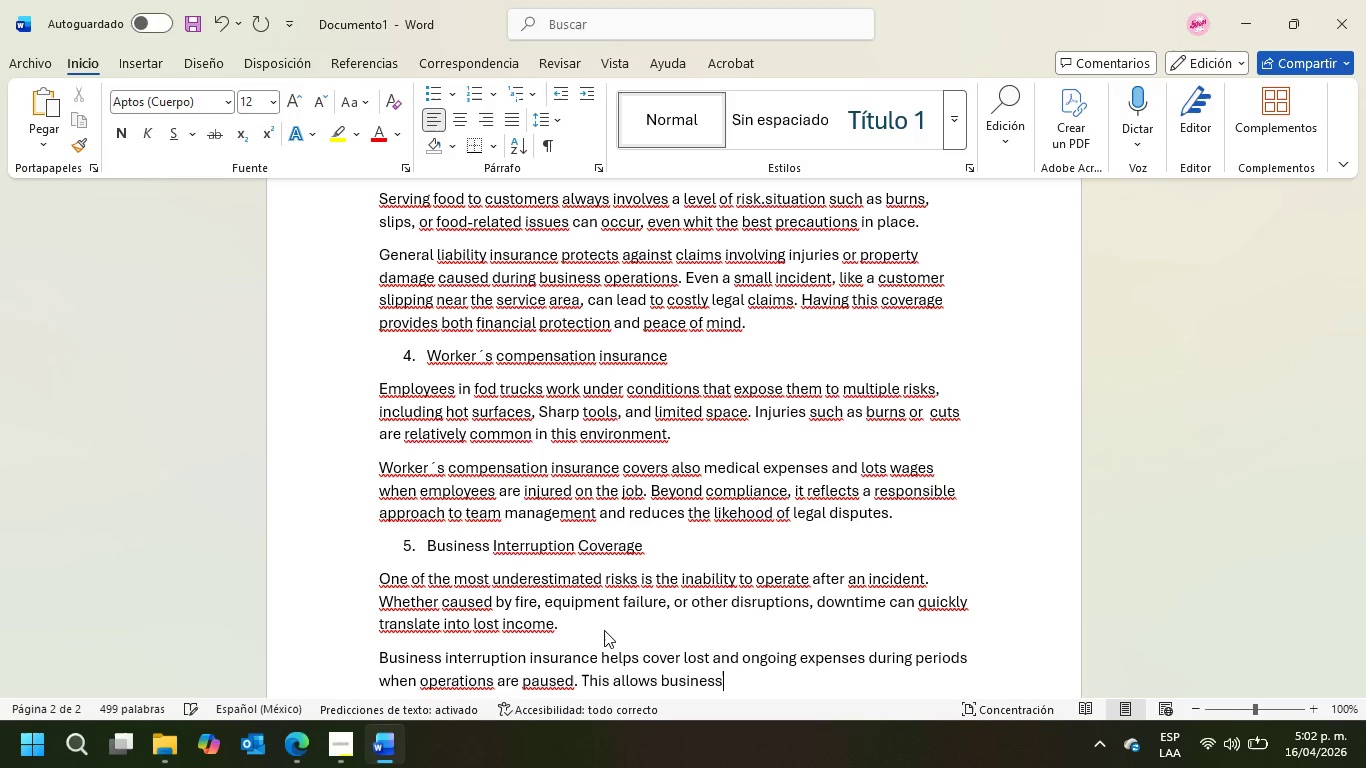 
type(owners to continue )
 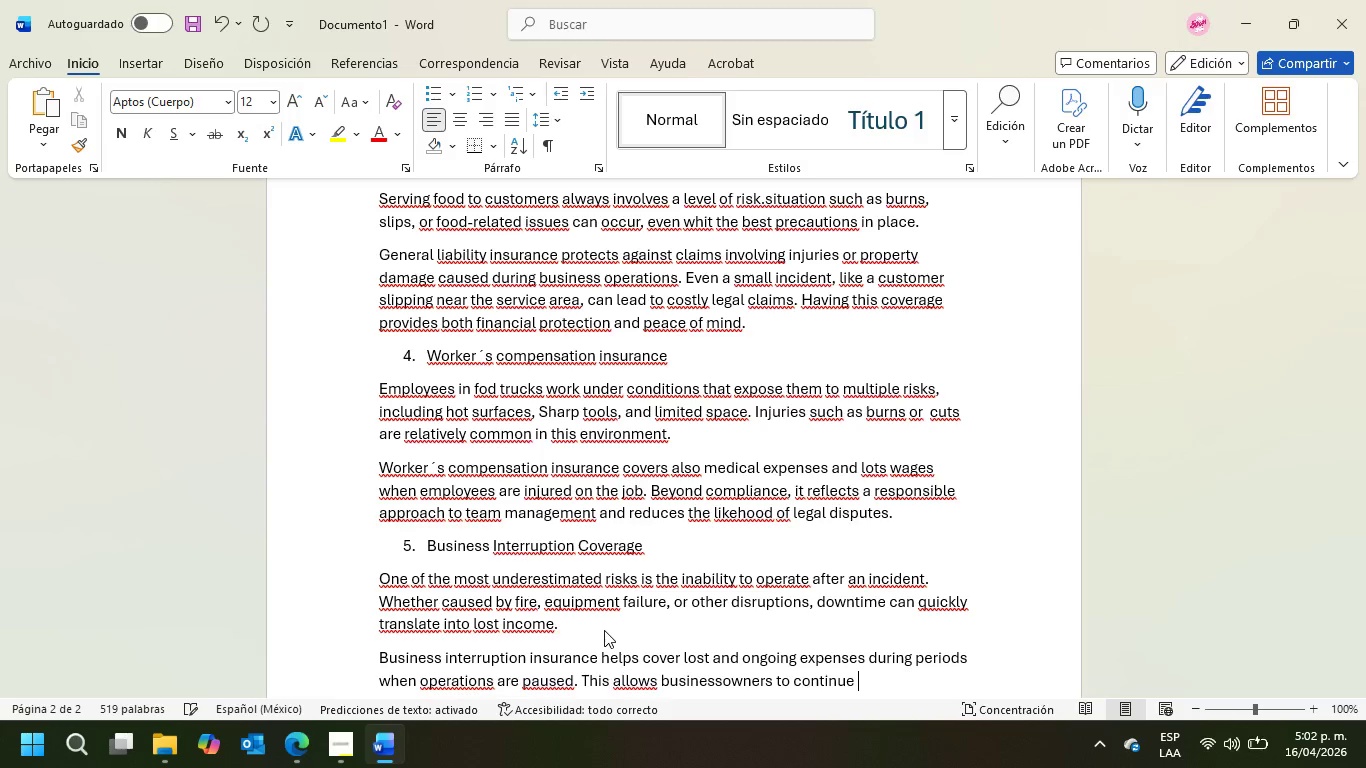 
type(managing fie)
key(Backspace)
type(xed costs, such as permits, rent or supplier obligations, while recovering from unexpected events.)
 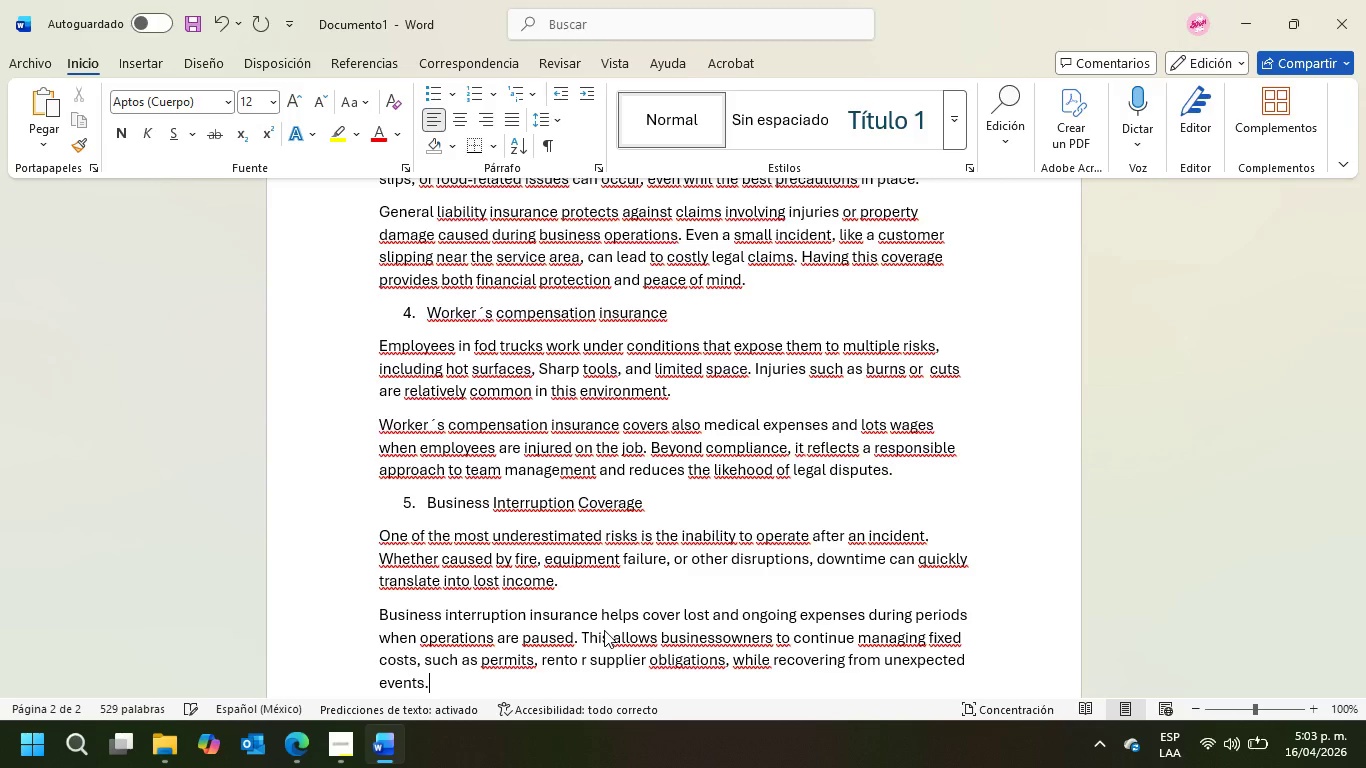 
key(Enter)
 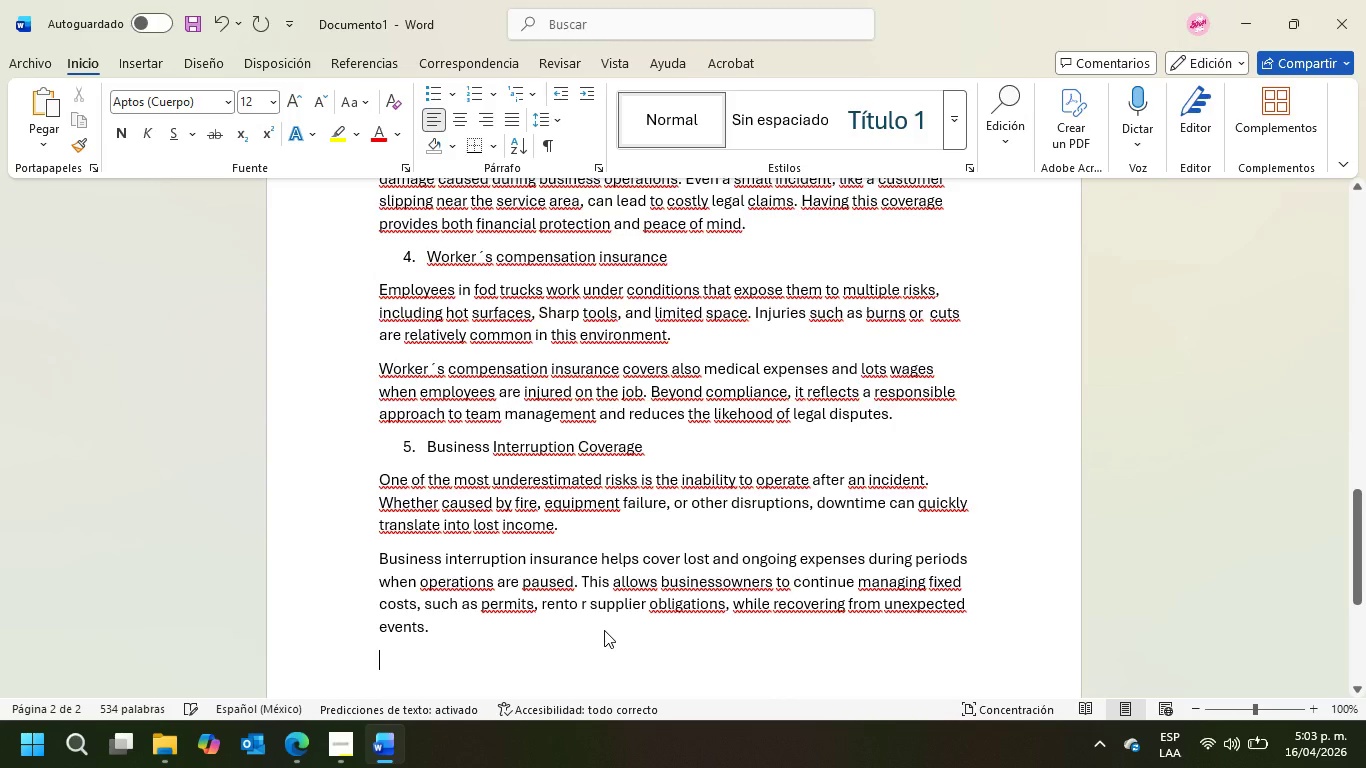 
wait(9.39)
 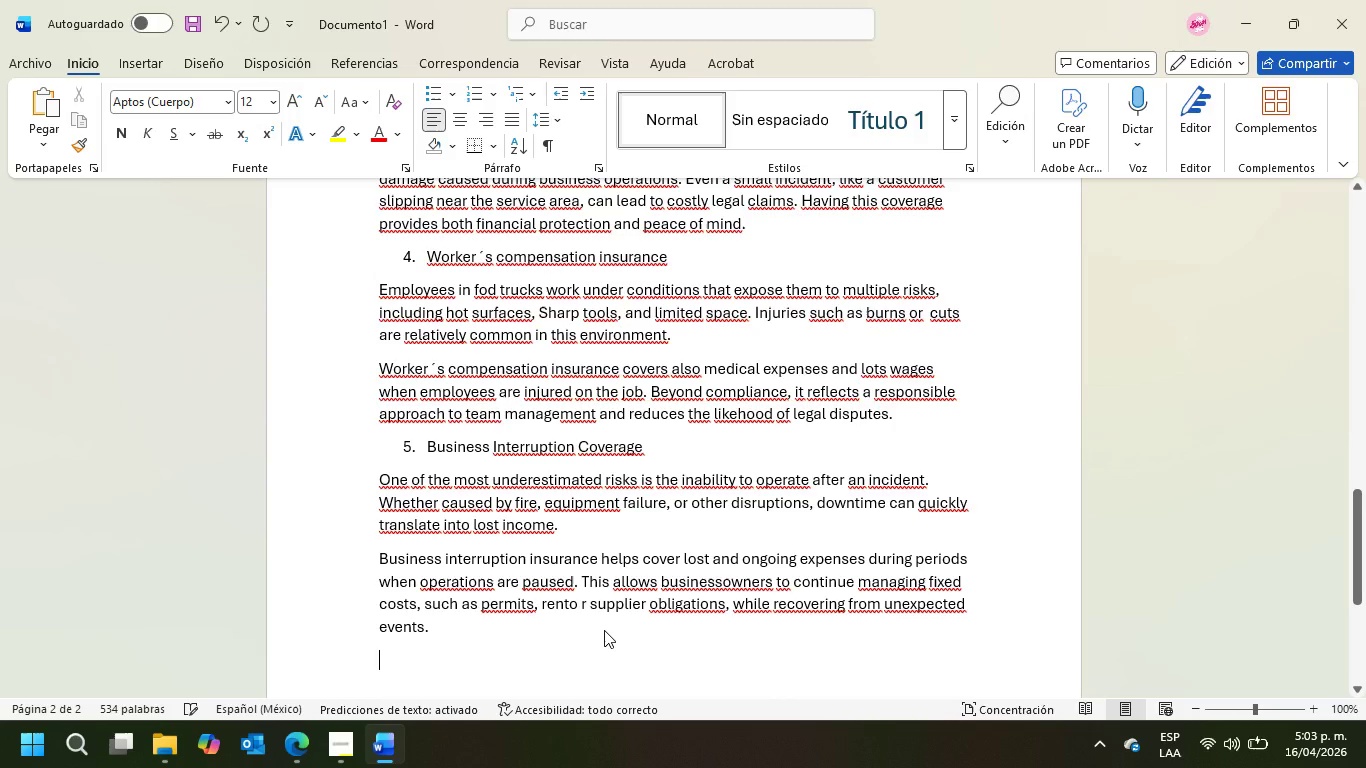 
type(Final thoughts)
 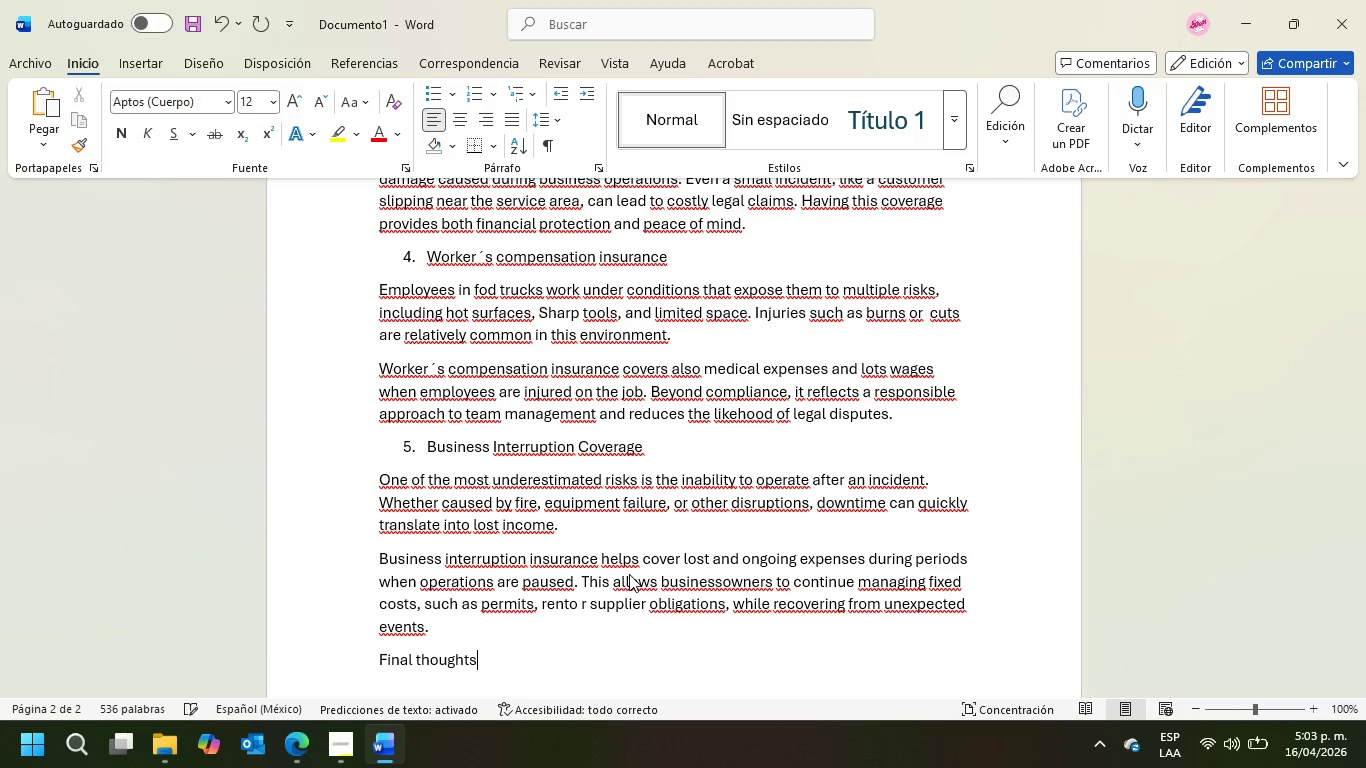 
wait(6.66)
 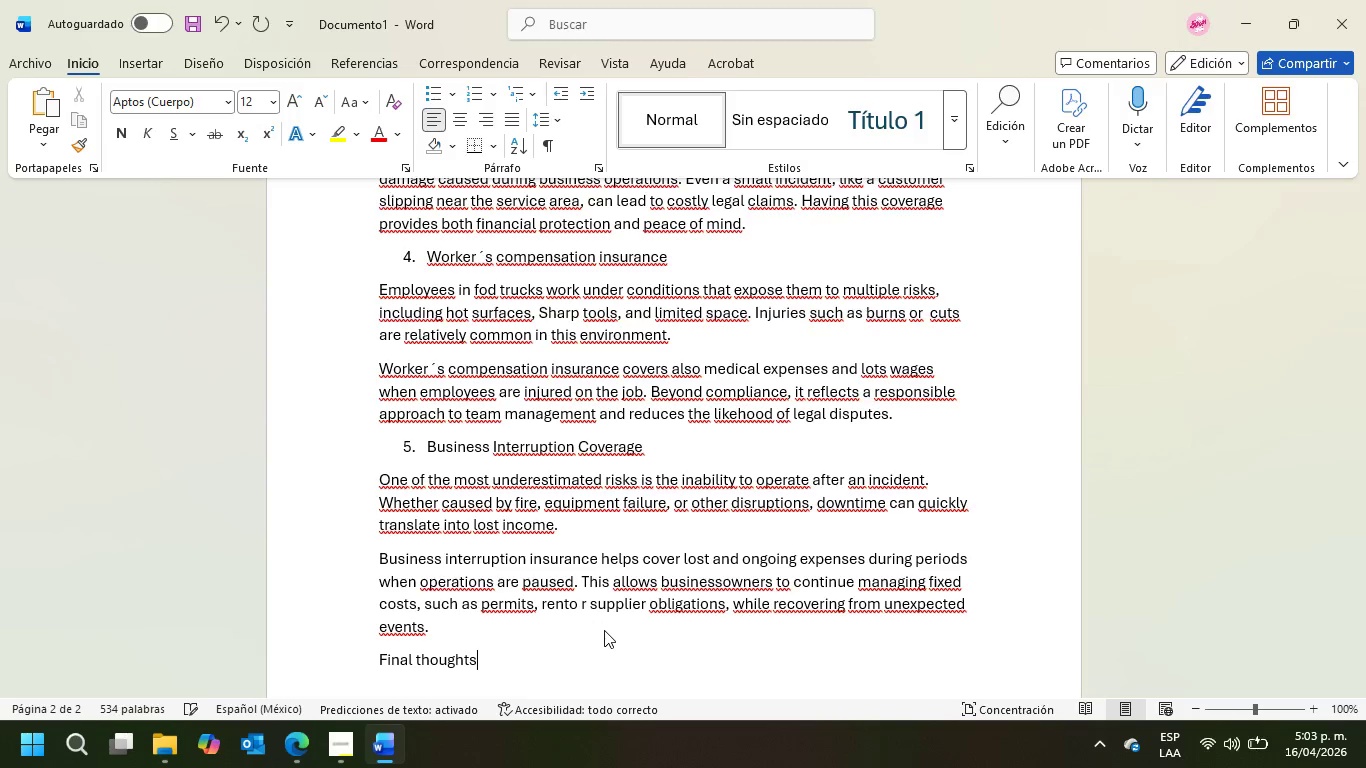 
left_click_drag(start_coordinate=[482, 663], to_coordinate=[382, 667])
 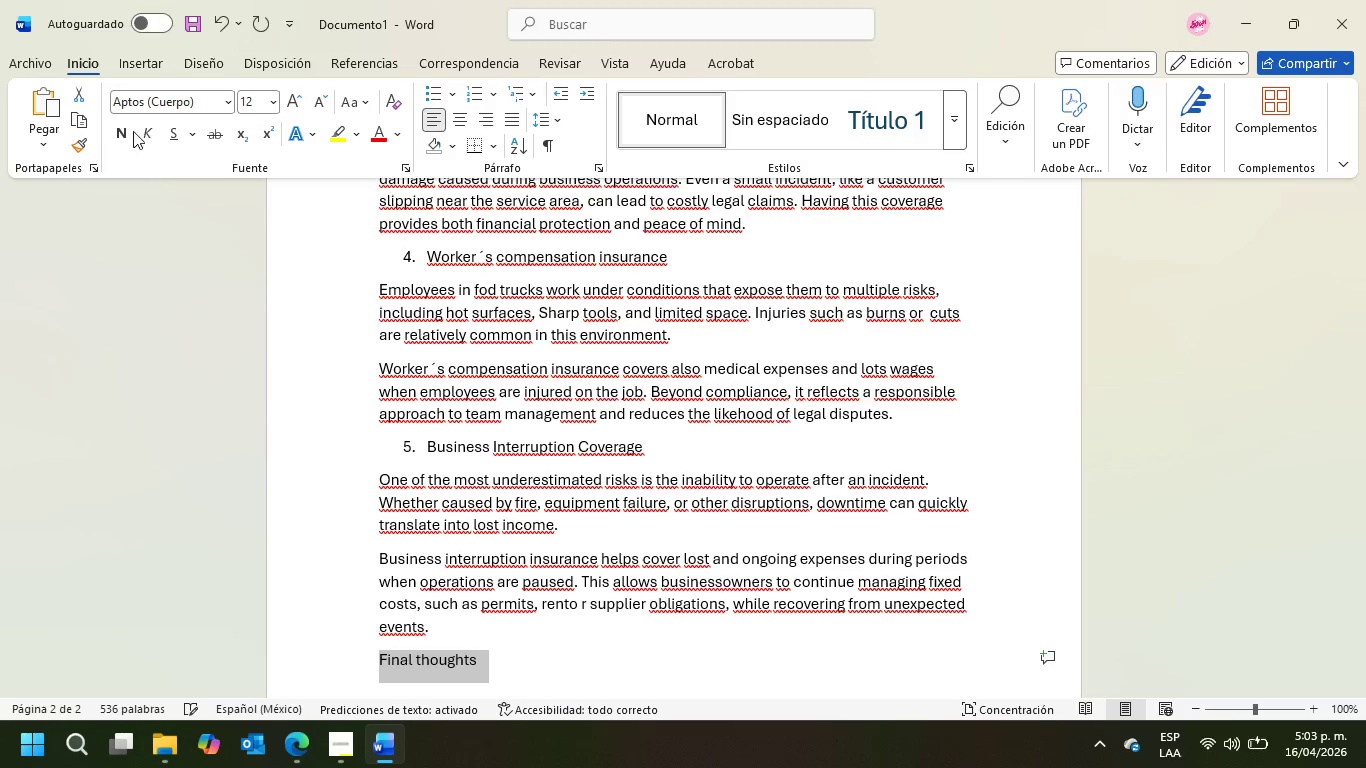 
left_click([126, 130])
 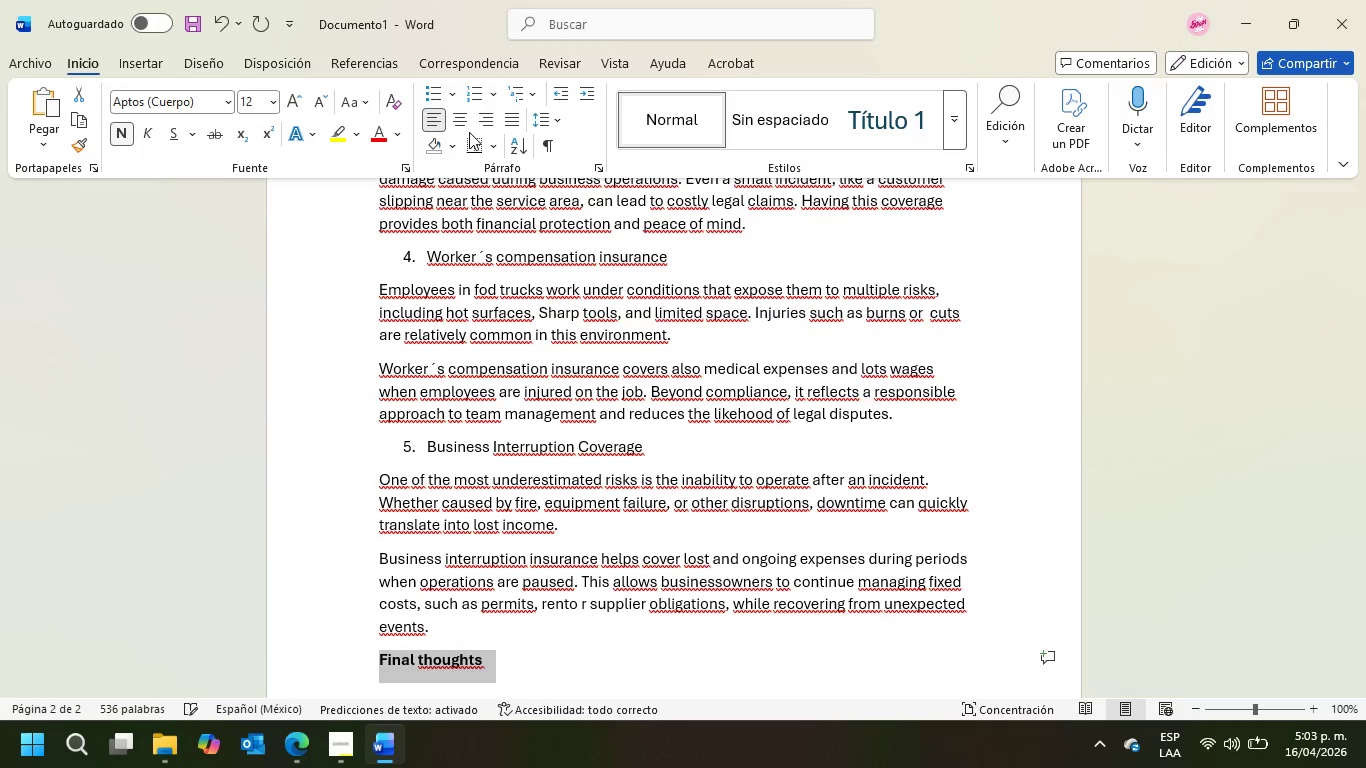 
left_click([534, 657])
 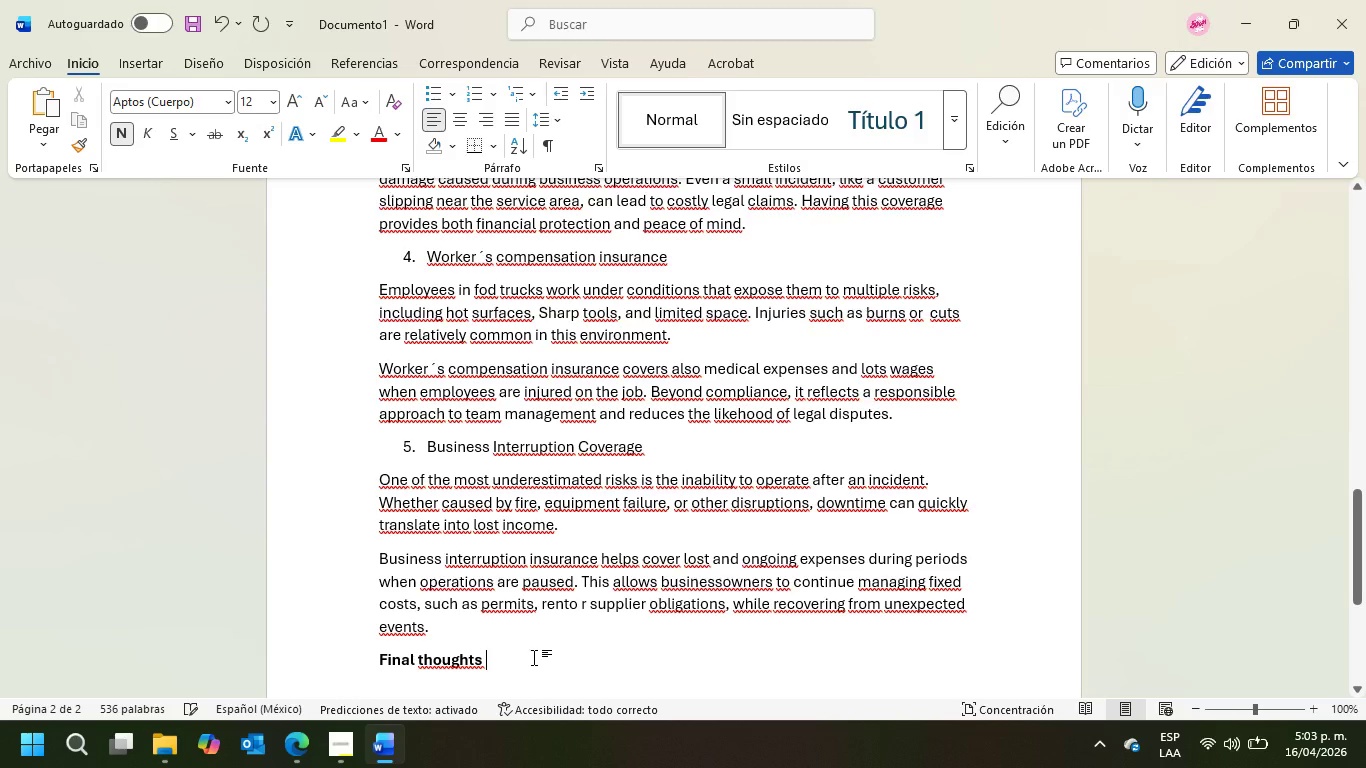 
key(Enter)
 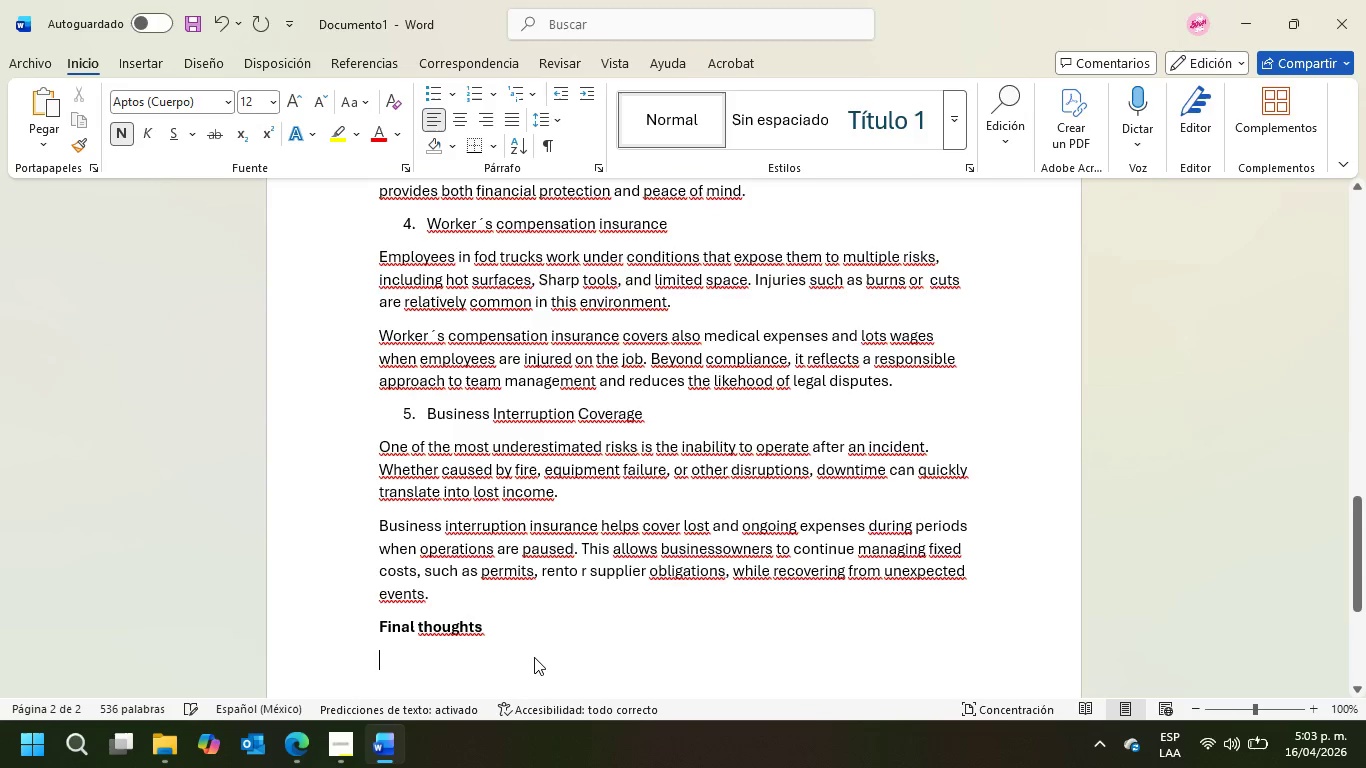 
type(Operating a food truck requieres)
 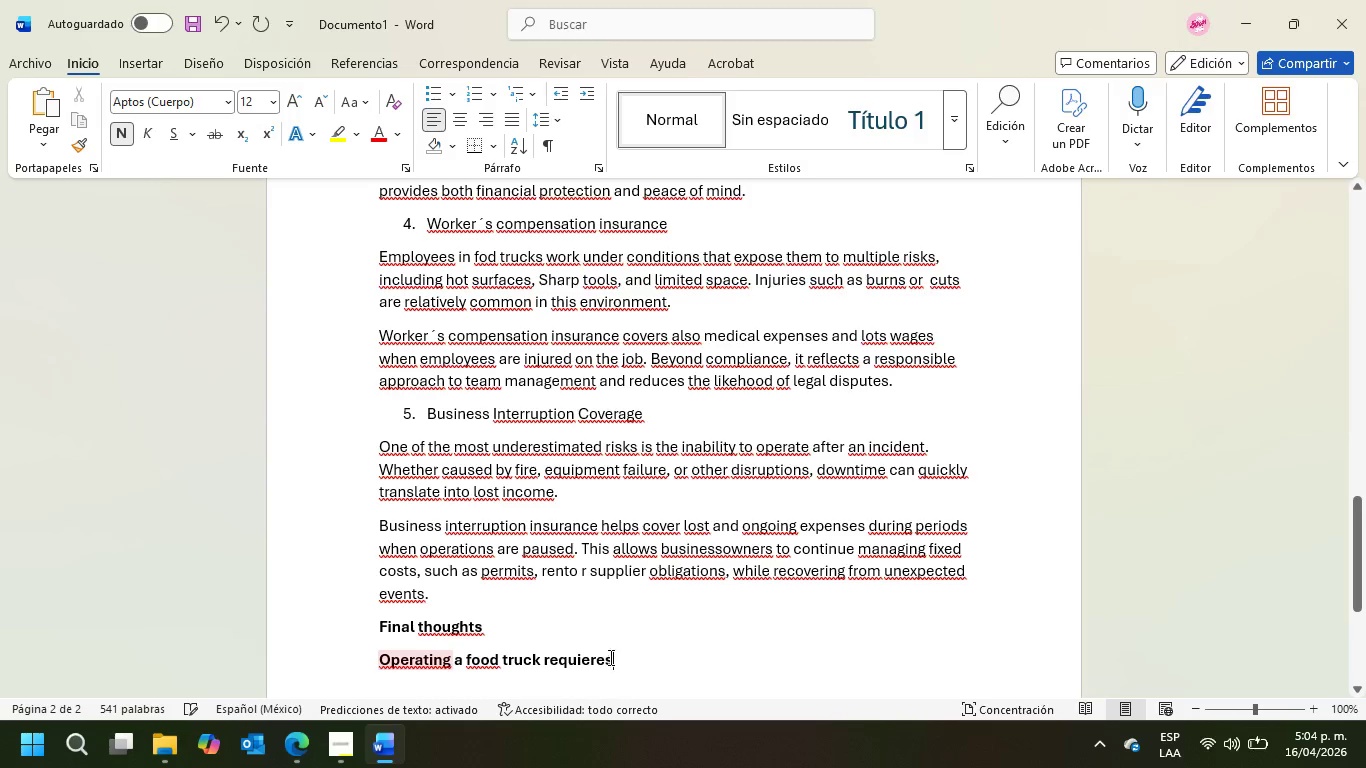 
left_click([592, 659])
 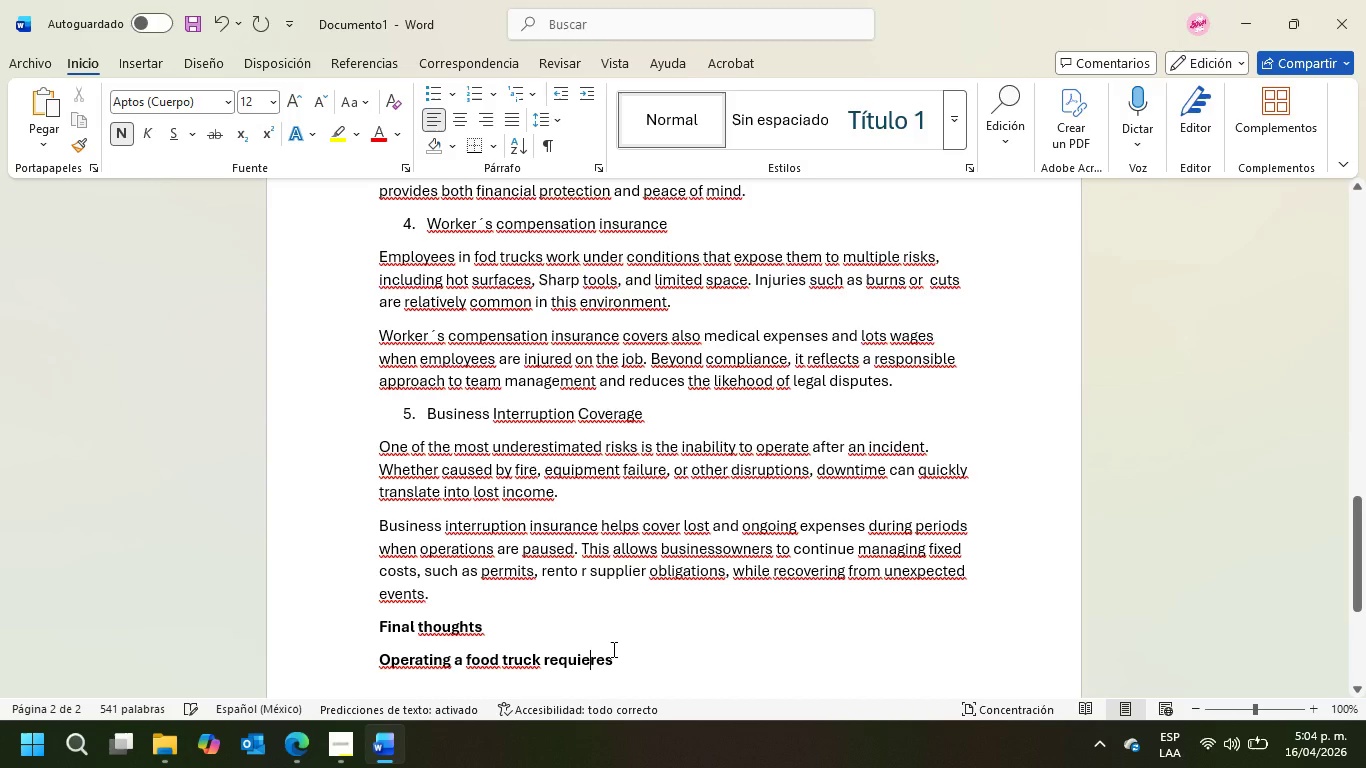 
key(Backspace)
 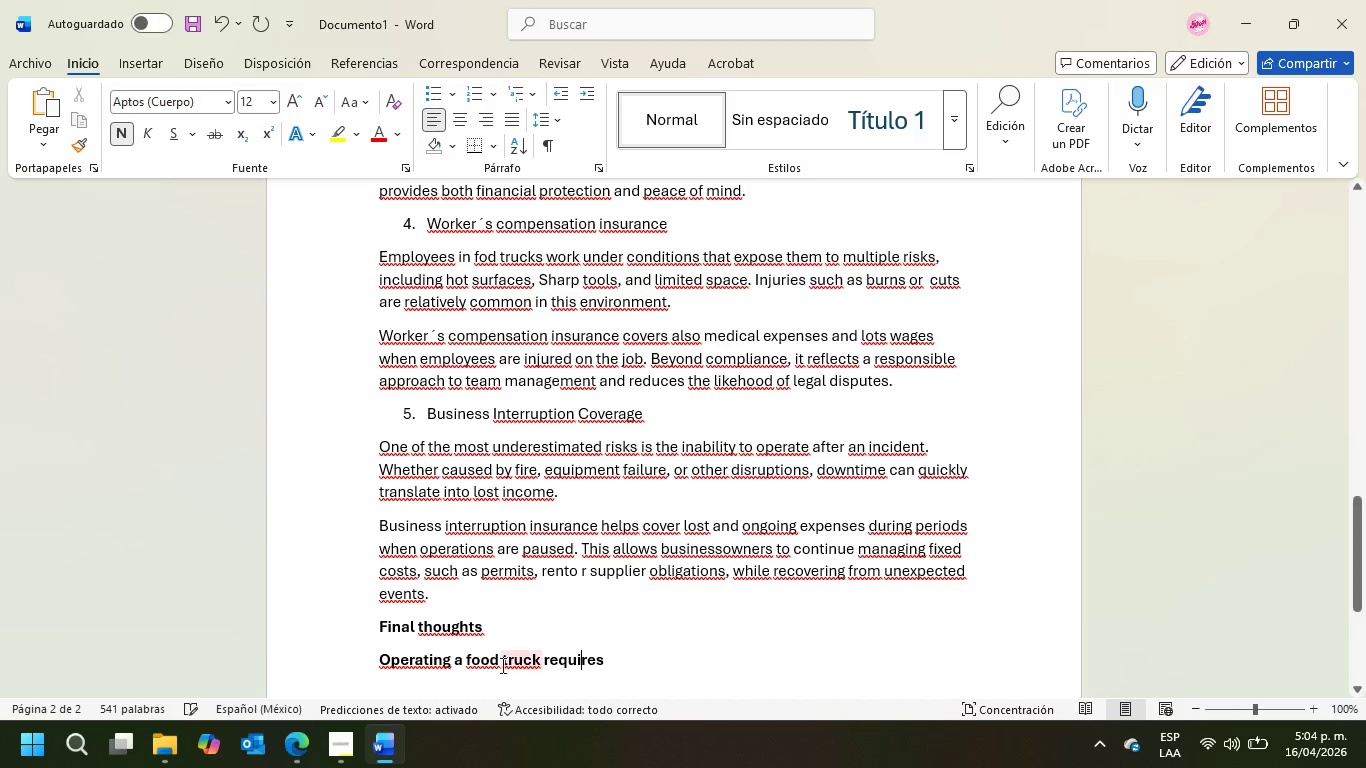 
left_click_drag(start_coordinate=[377, 663], to_coordinate=[653, 657])
 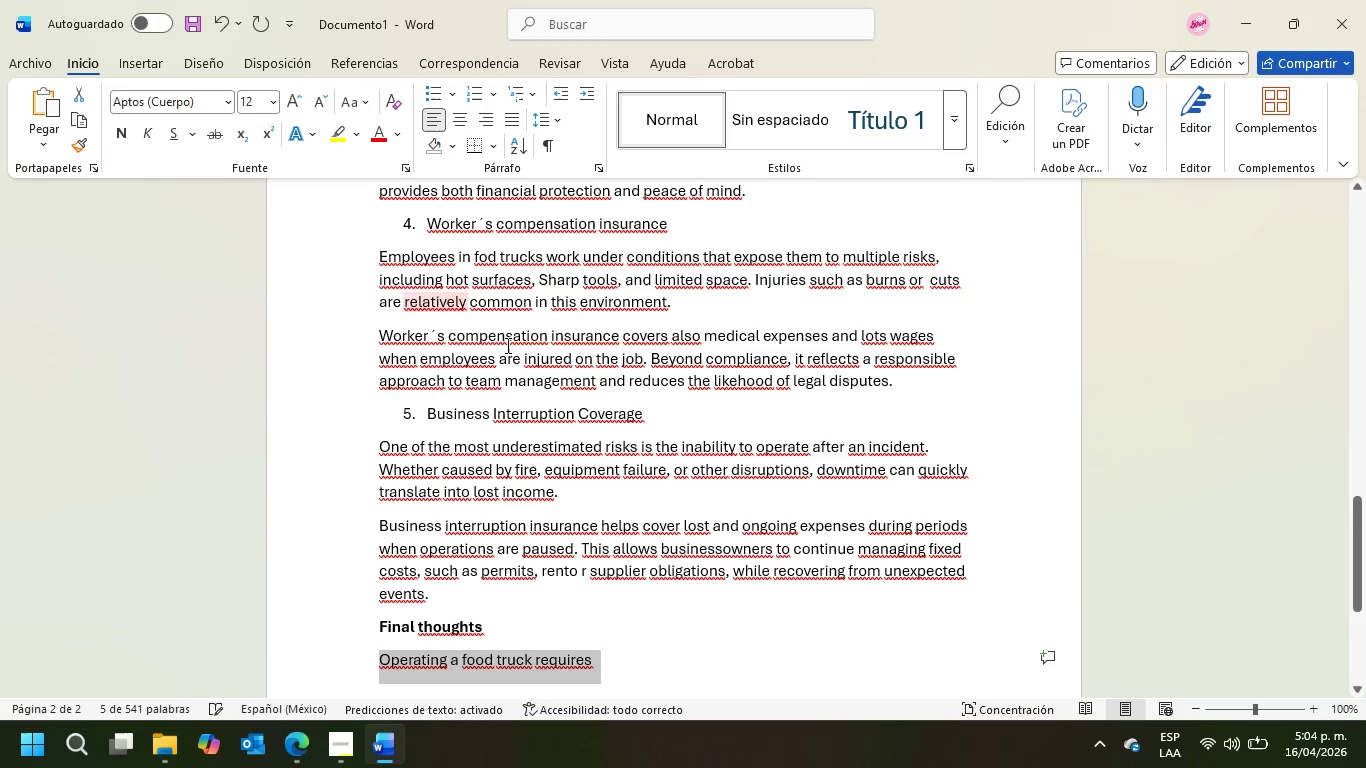 
left_click([626, 659])
 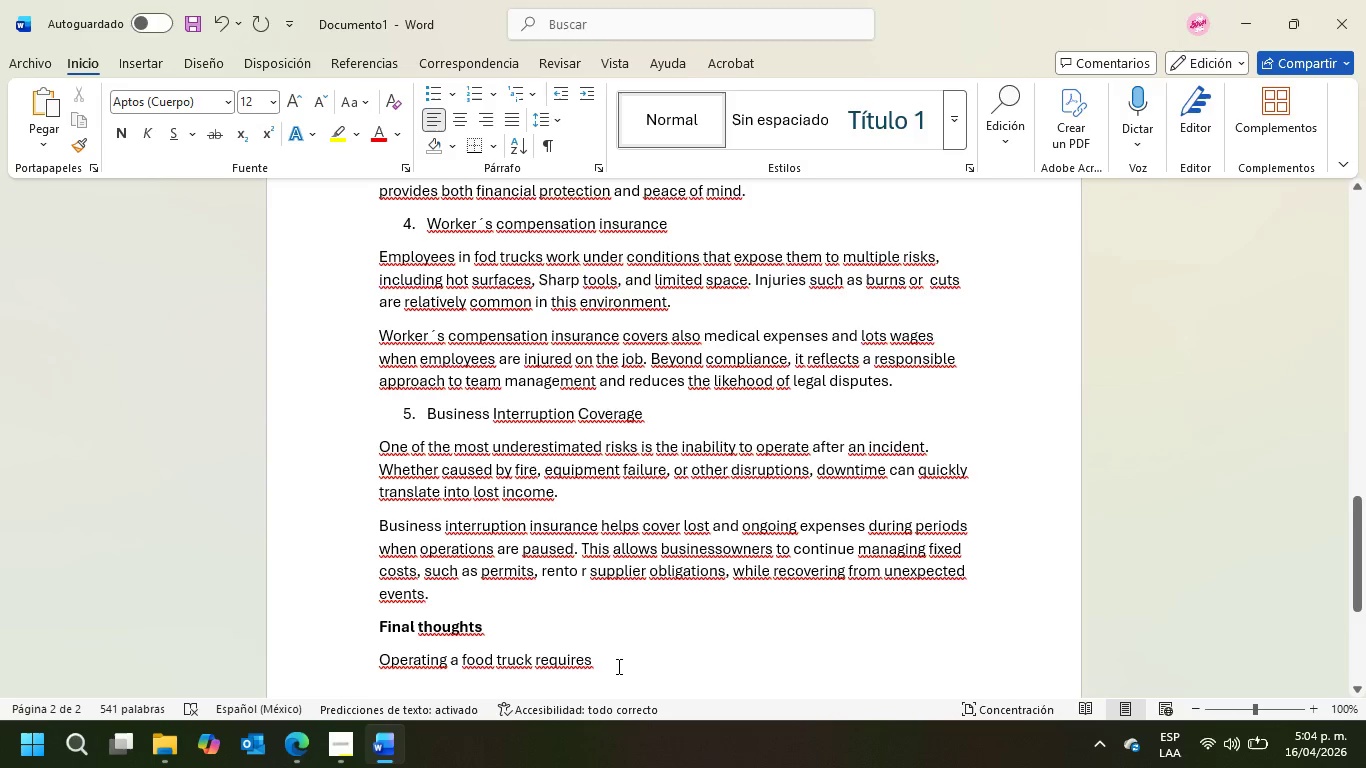 
type( more than culinary talent and entrepreneurial spirit, it demands a proactive mindset toward risk management. The fast paced nature of mobile food service, combined with high )
key(Backspace)
type(-i)
key(Backspace)
type(risk)
 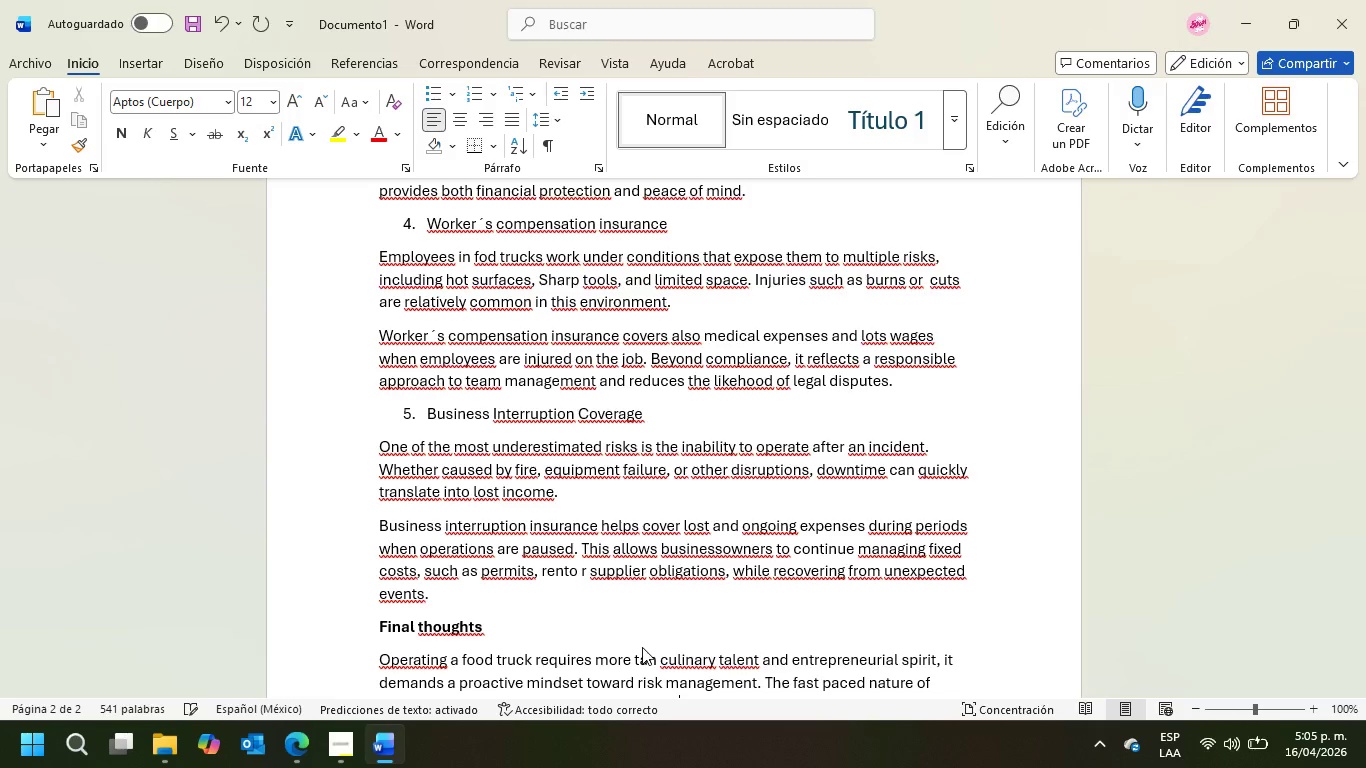 
scroll: coordinate [442, 704], scroll_direction: down, amount: 2.0
 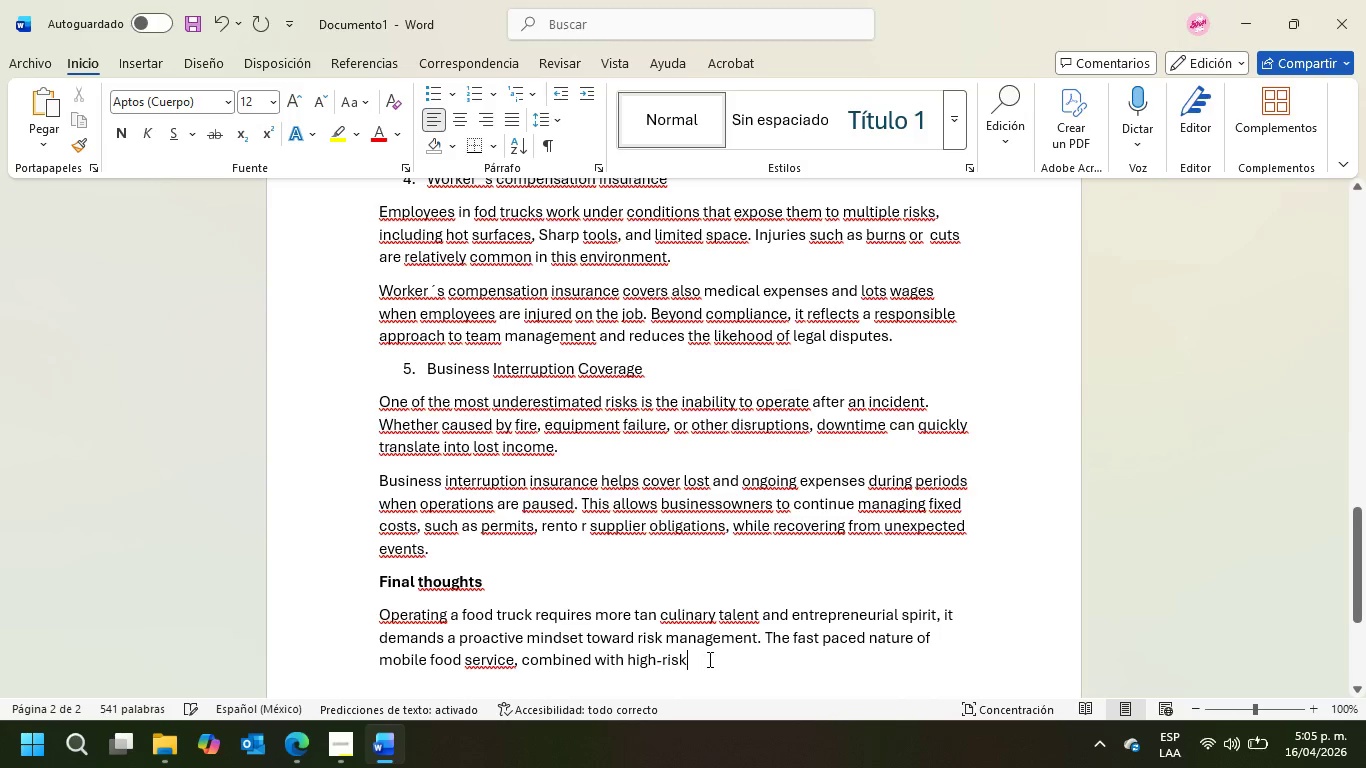 
type( elemt)
 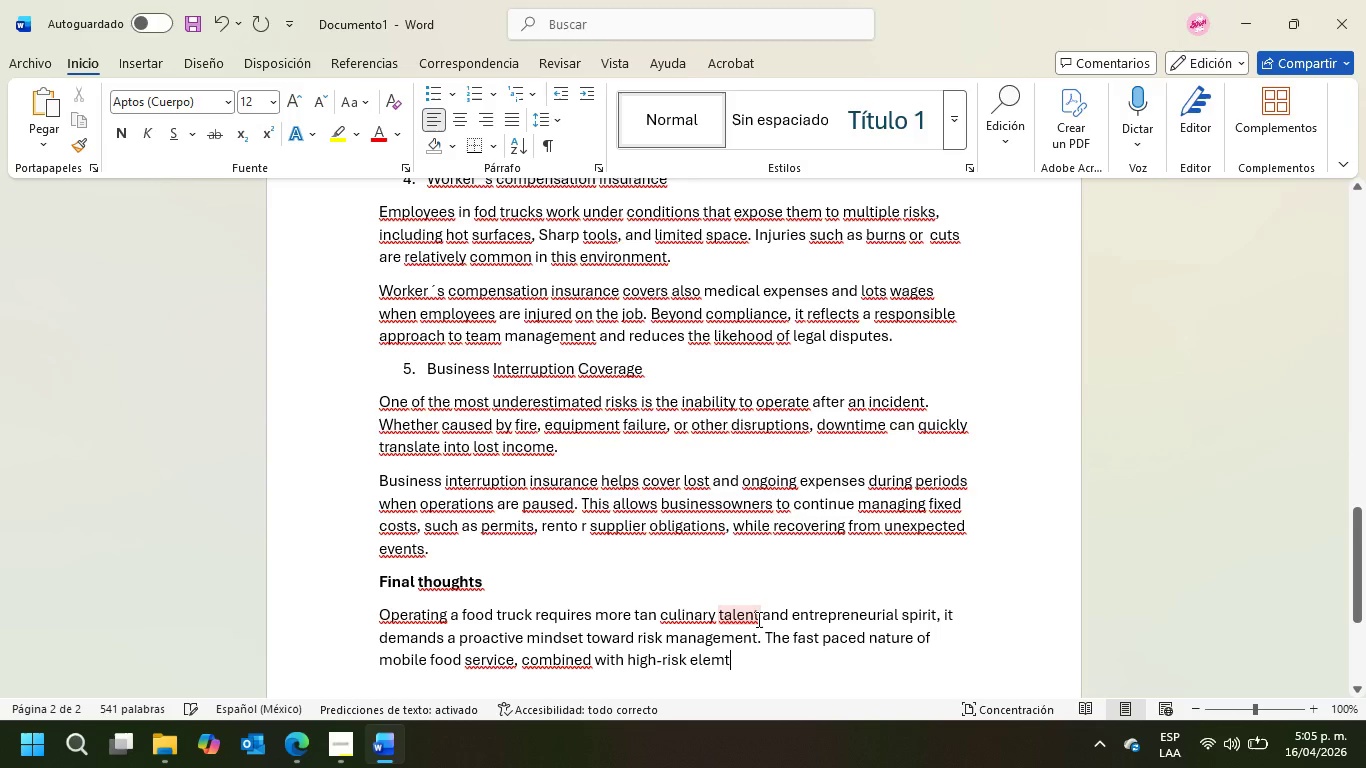 
key(Backspace)
type(ens)
key(Backspace)
type(ts)
 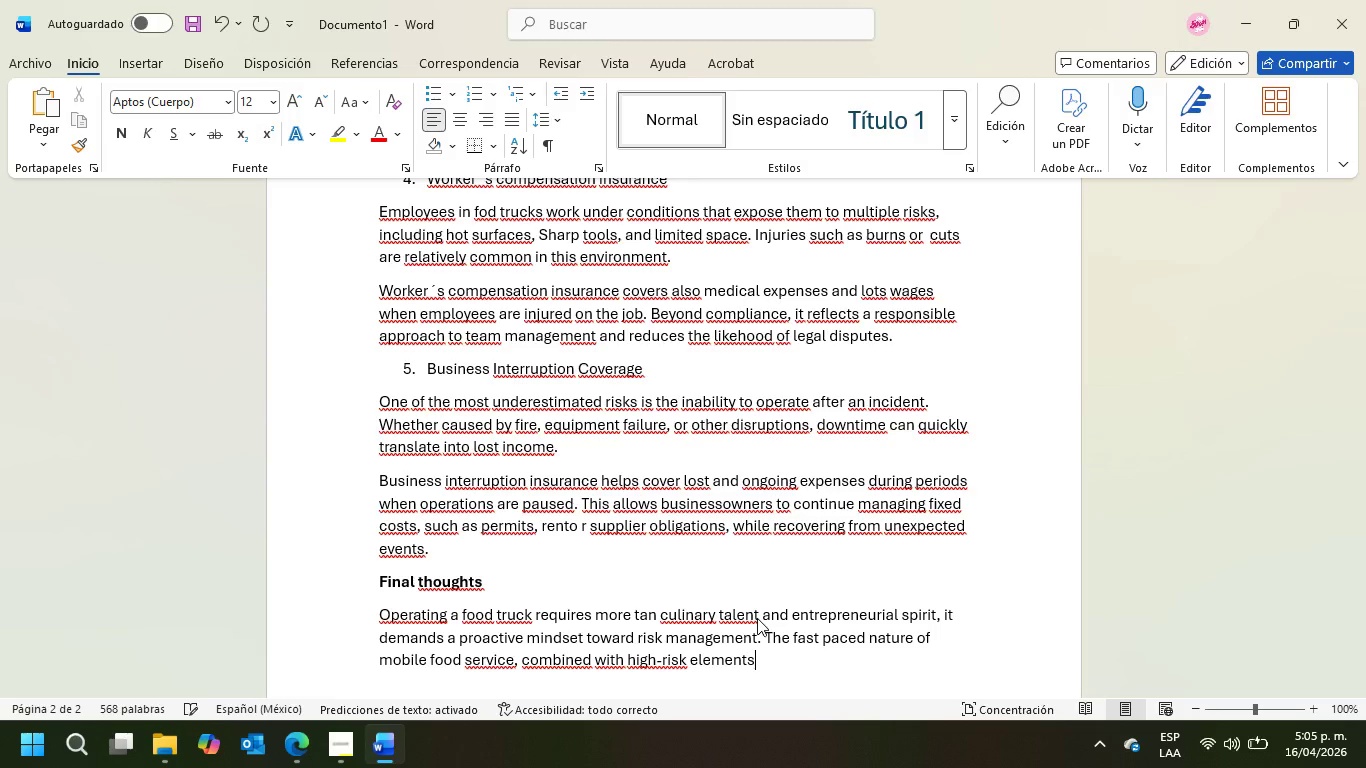 
wait(11.62)
 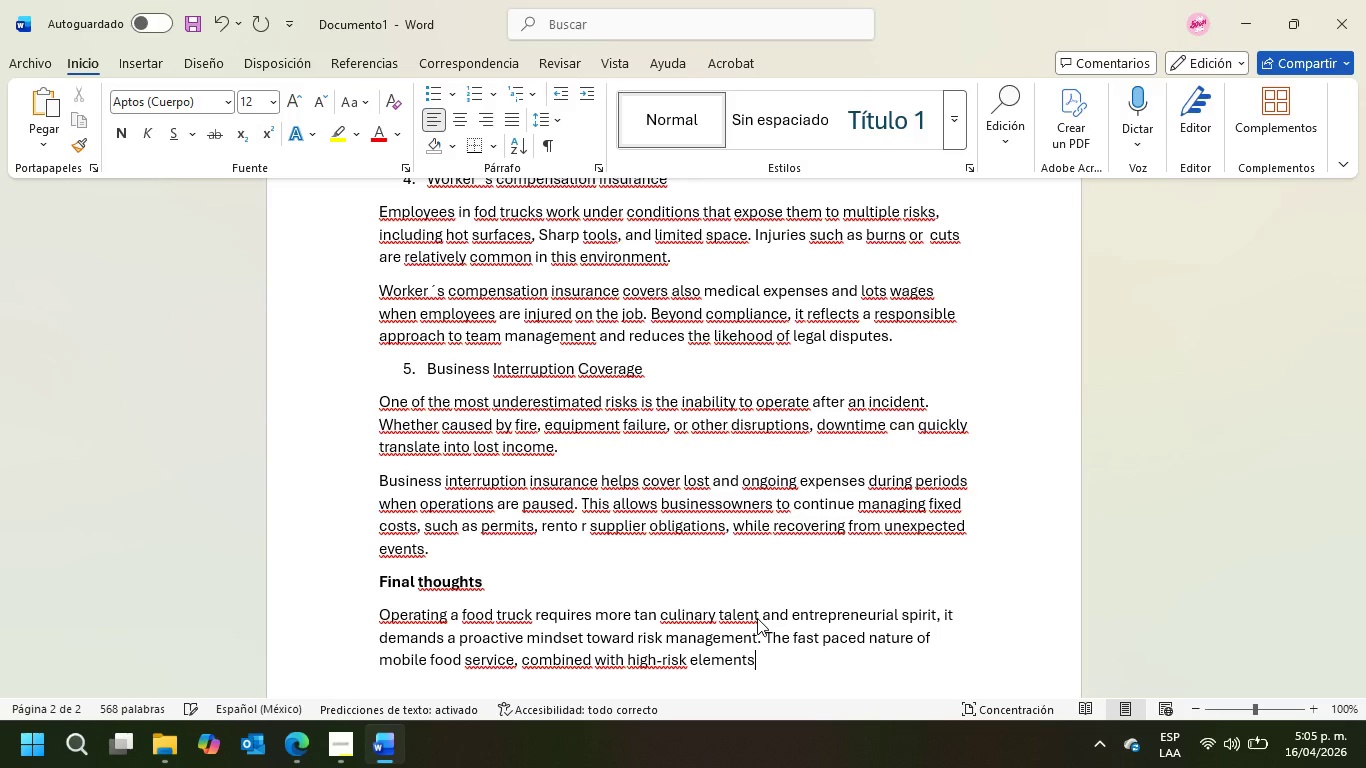 
type( like hot oil and confined spaces, makes having the right insurance coverage essential.)
 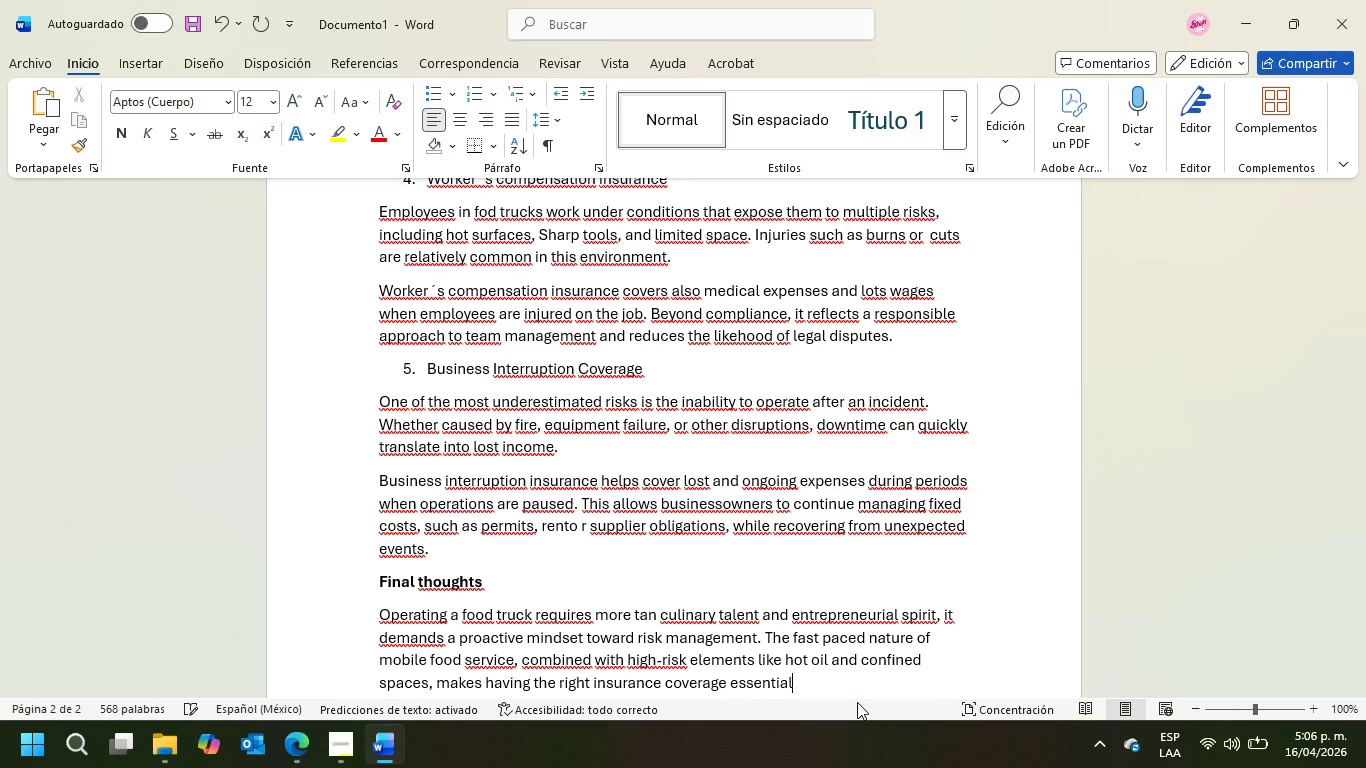 
key(Enter)
 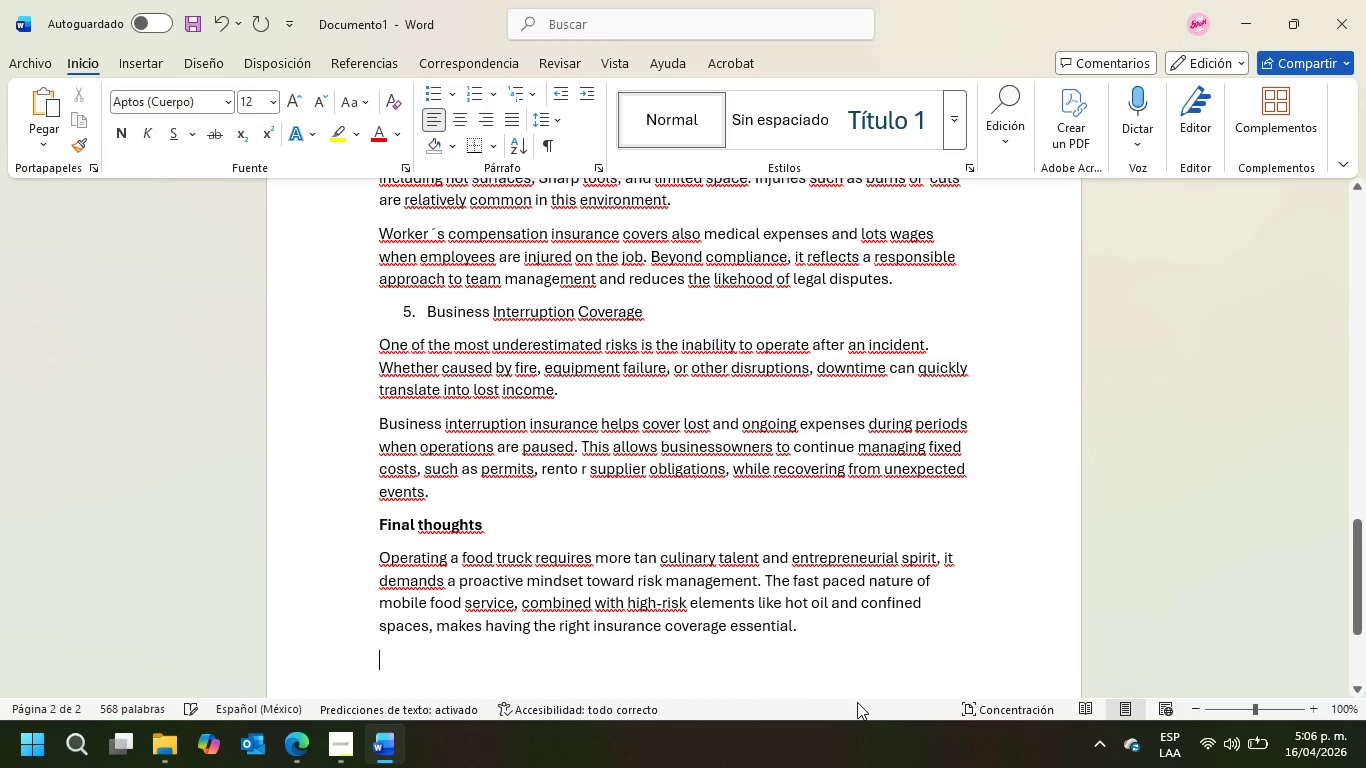 
type(Rather than viewing insurance as an unnecesary expense, food truck owners should see it as key investment in stability.)
 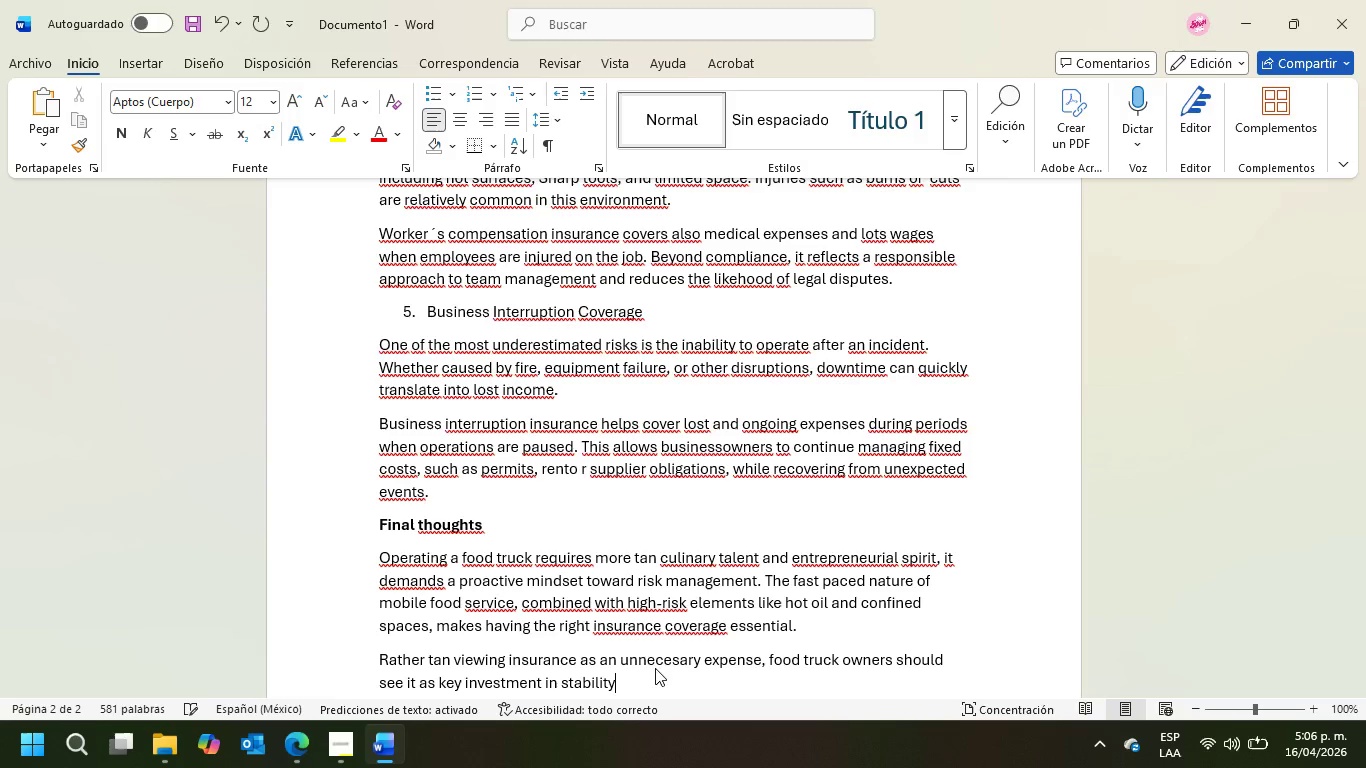 
scroll: coordinate [646, 636], scroll_direction: down, amount: 3.0
 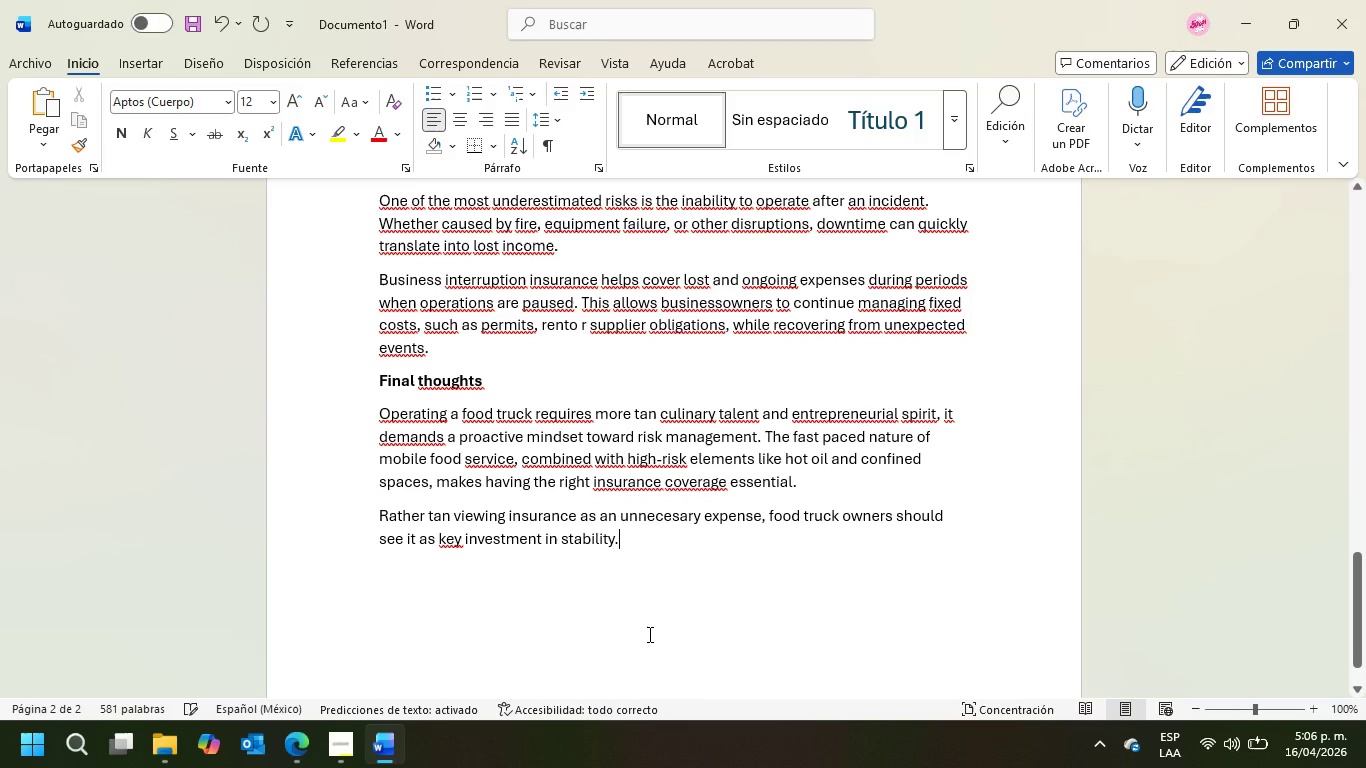 
type( the right protection not only minimizes financial risk bust l)
key(Backspace)
type(also creates a solid foundation for sustainable)
 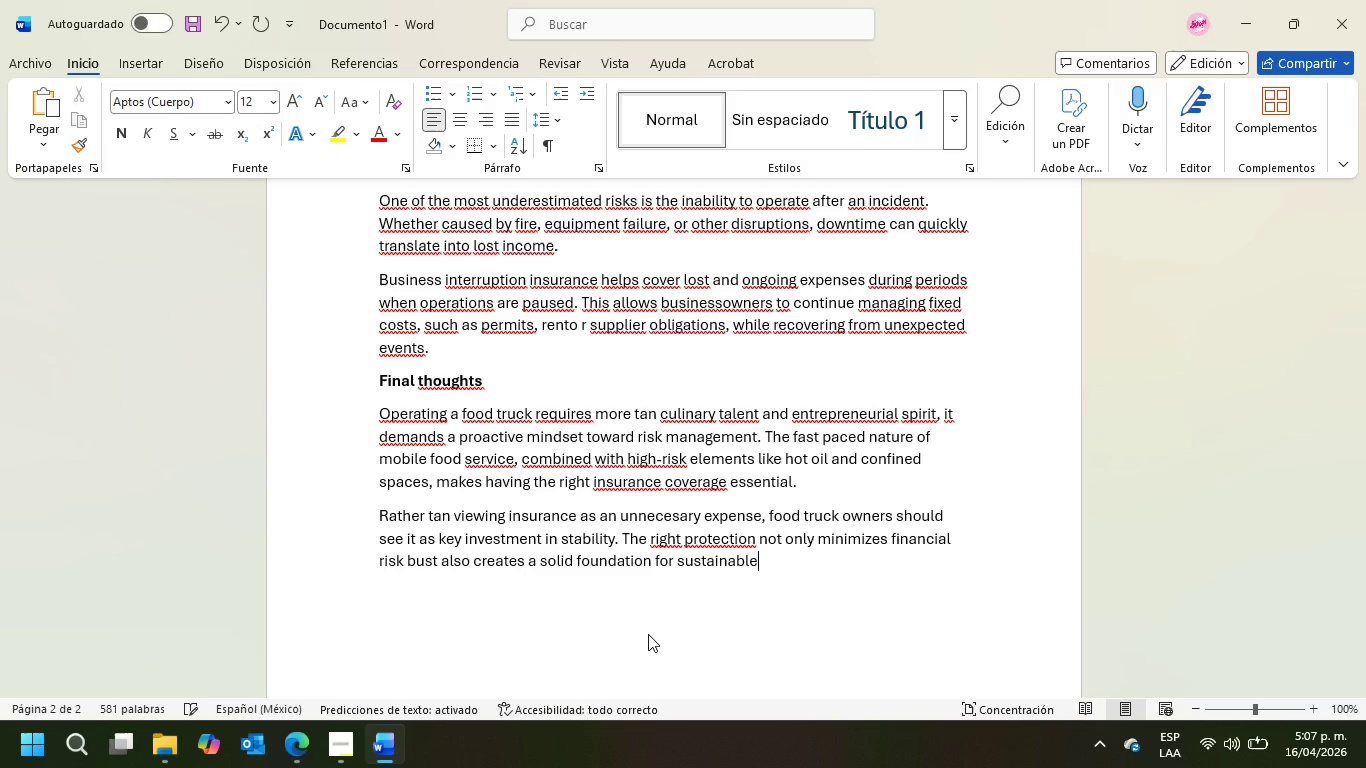 
type( growh)
 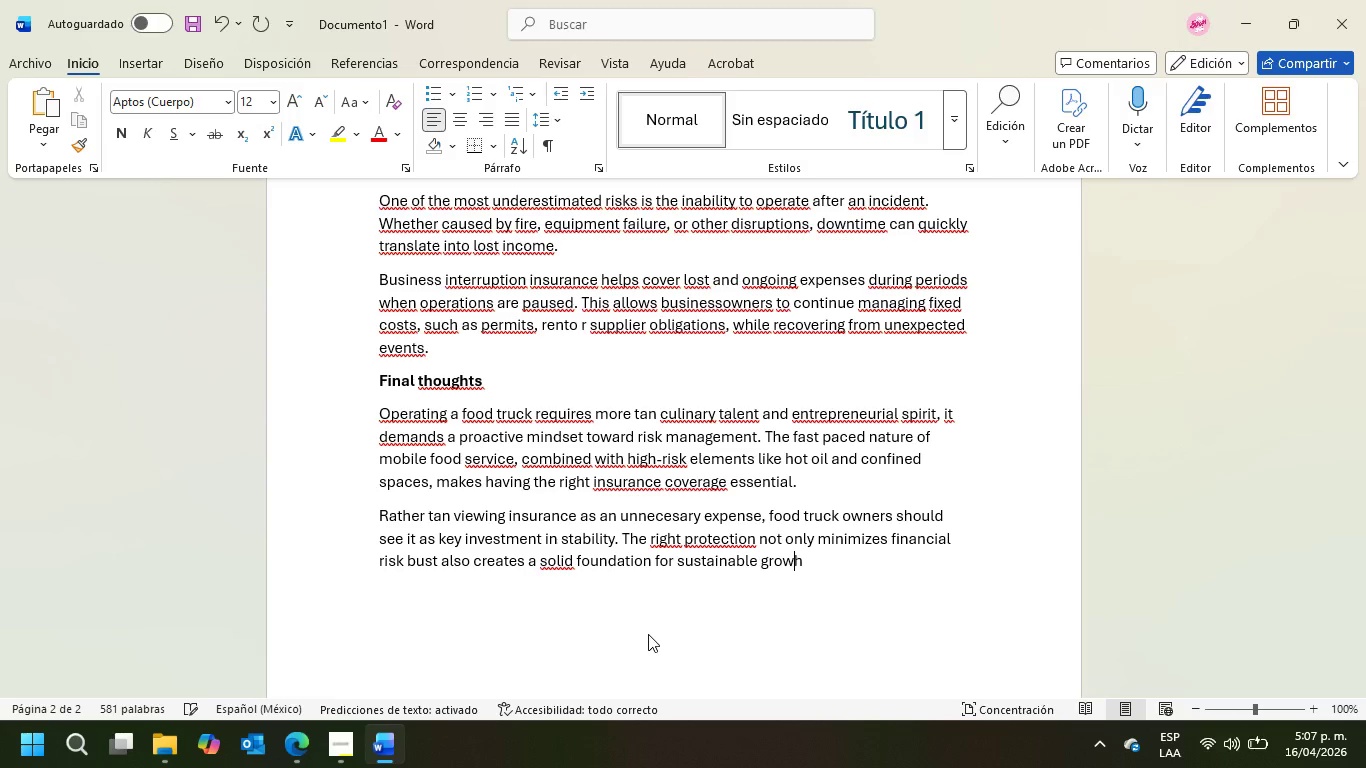 
key(Backspace)
type(th)
 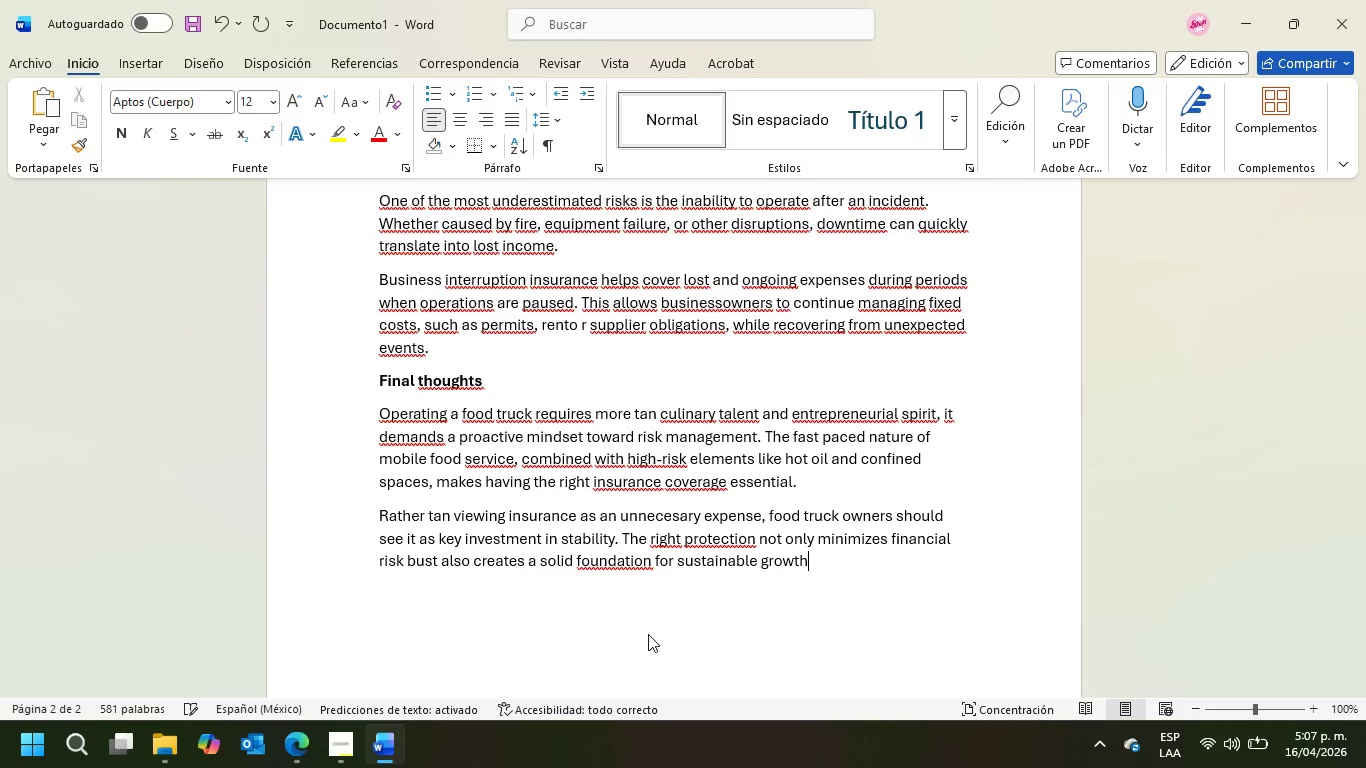 
type( in a competitive market.)
 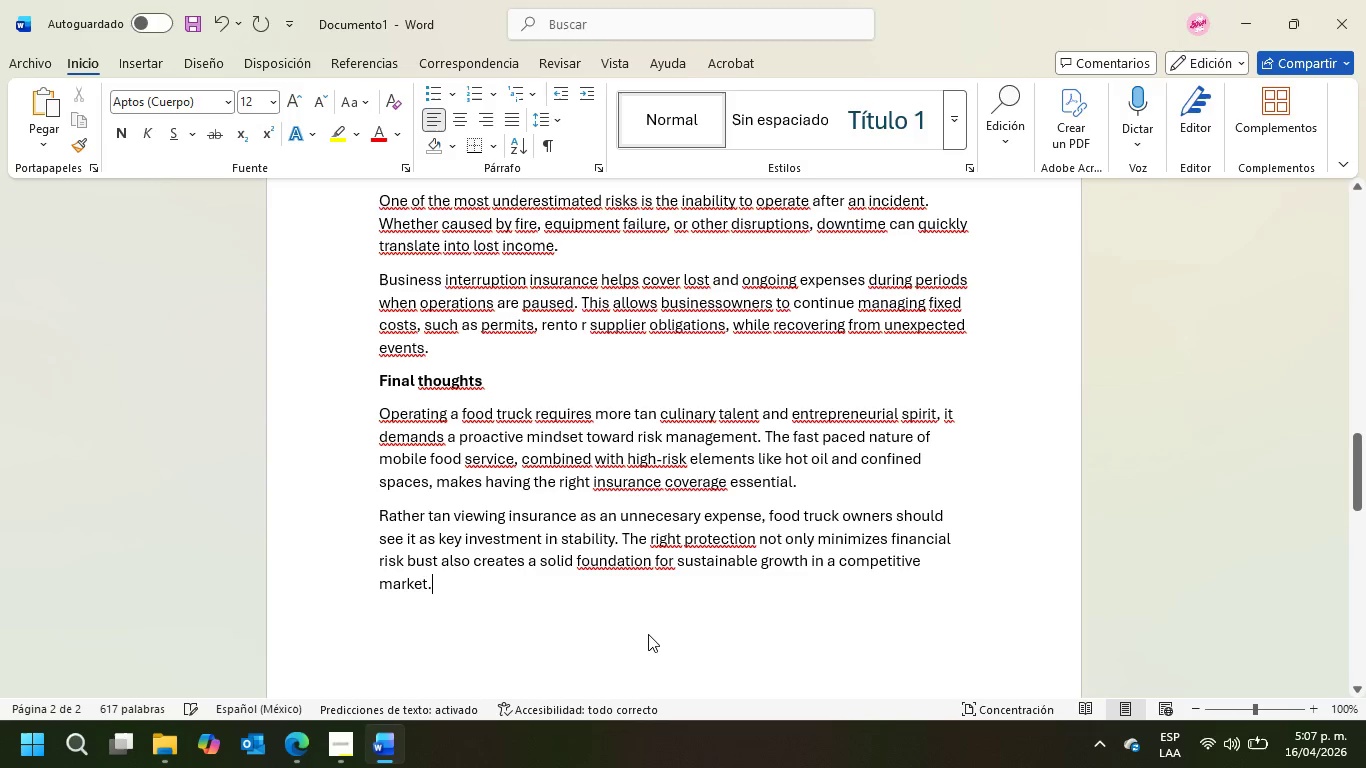 
key(Enter)
 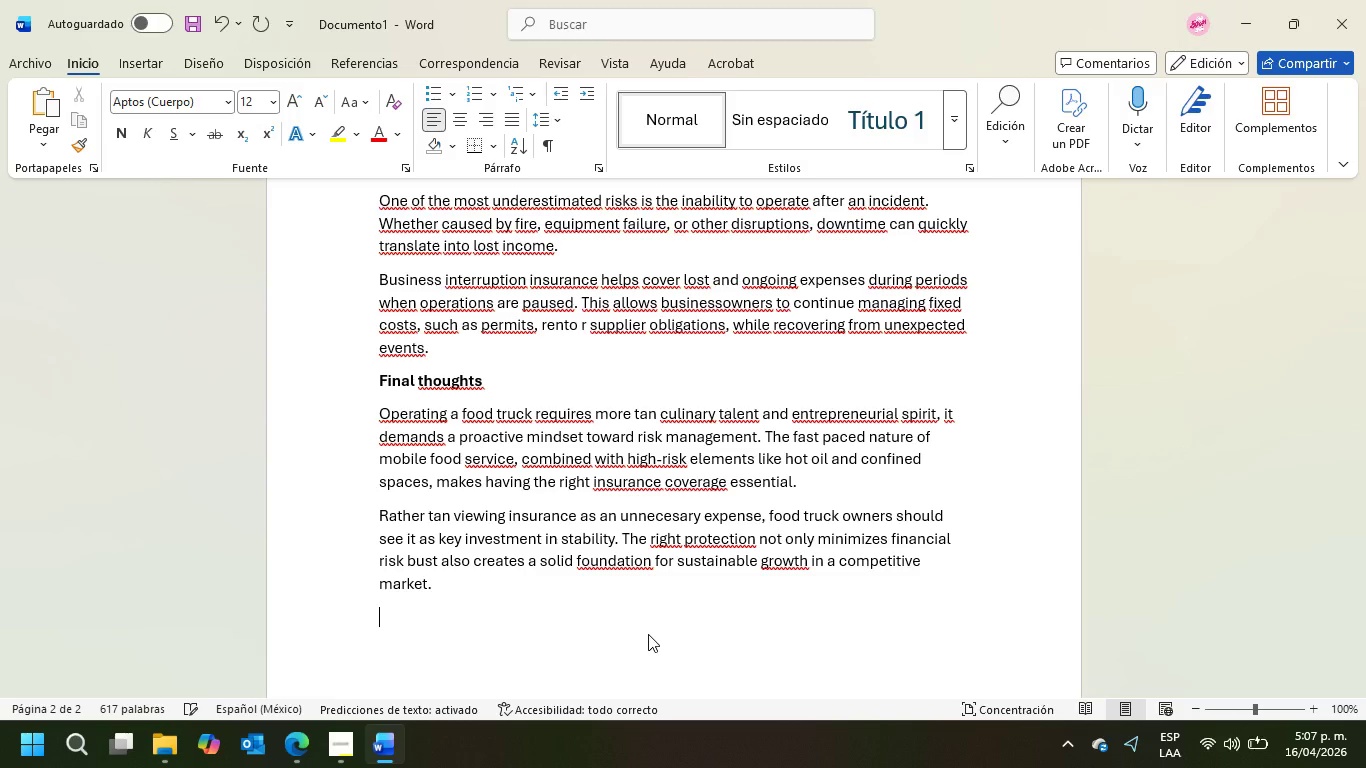 
wait(5.34)
 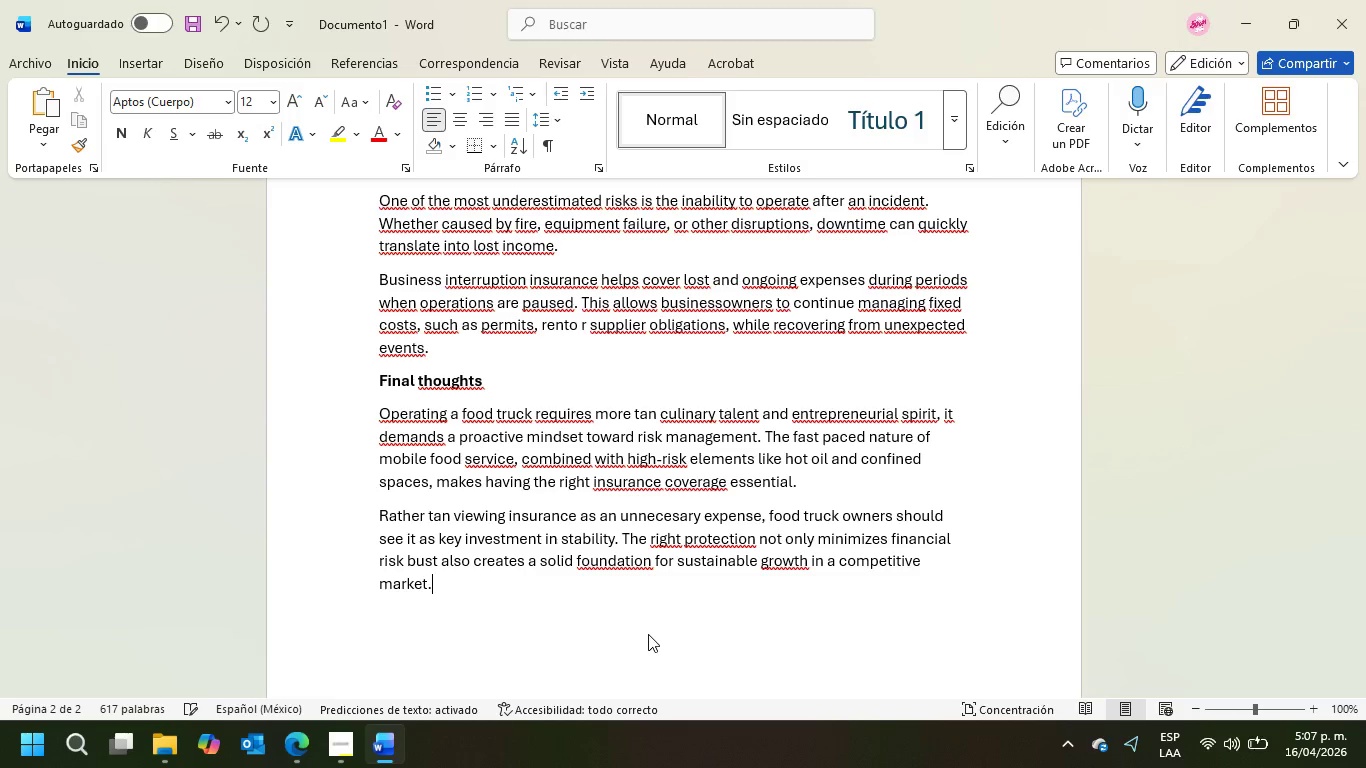 
type(In a business)
 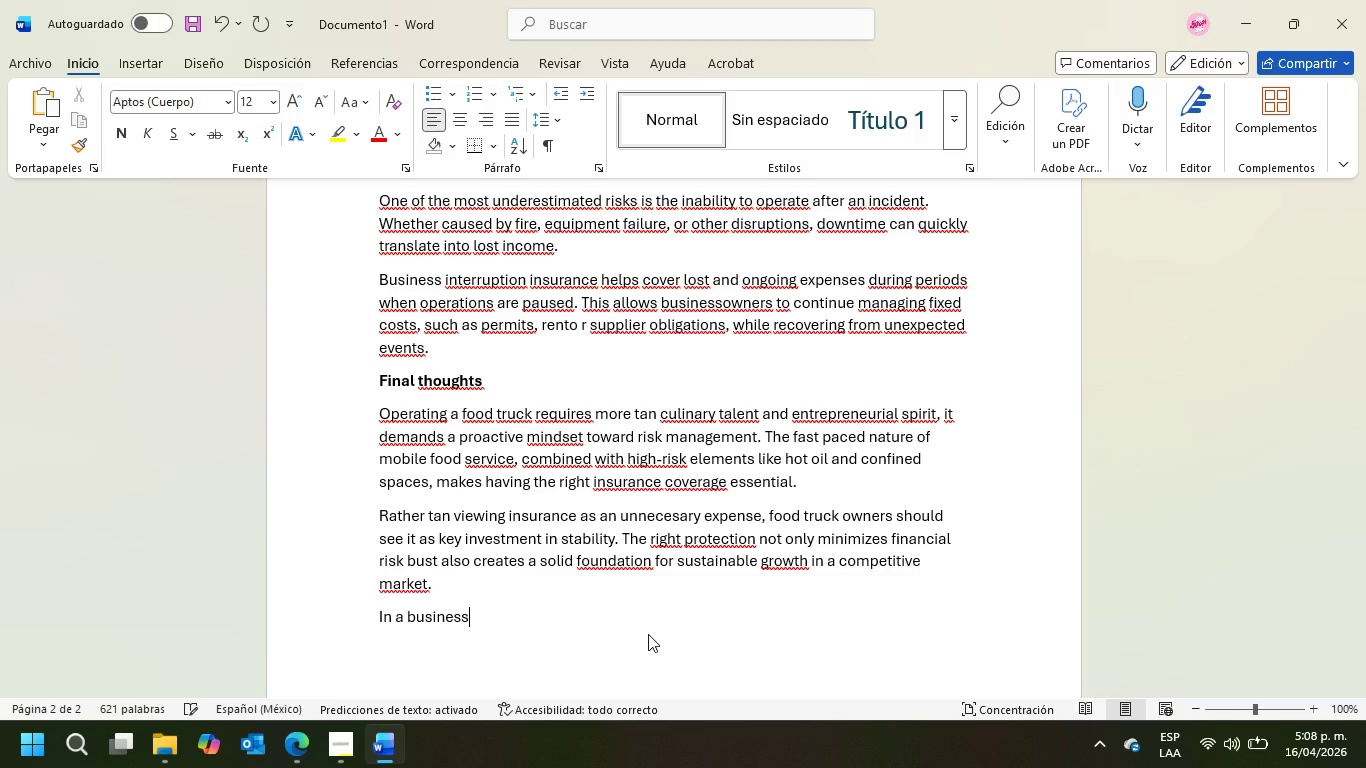 
type(where margins are often tight and operations move quickly)
 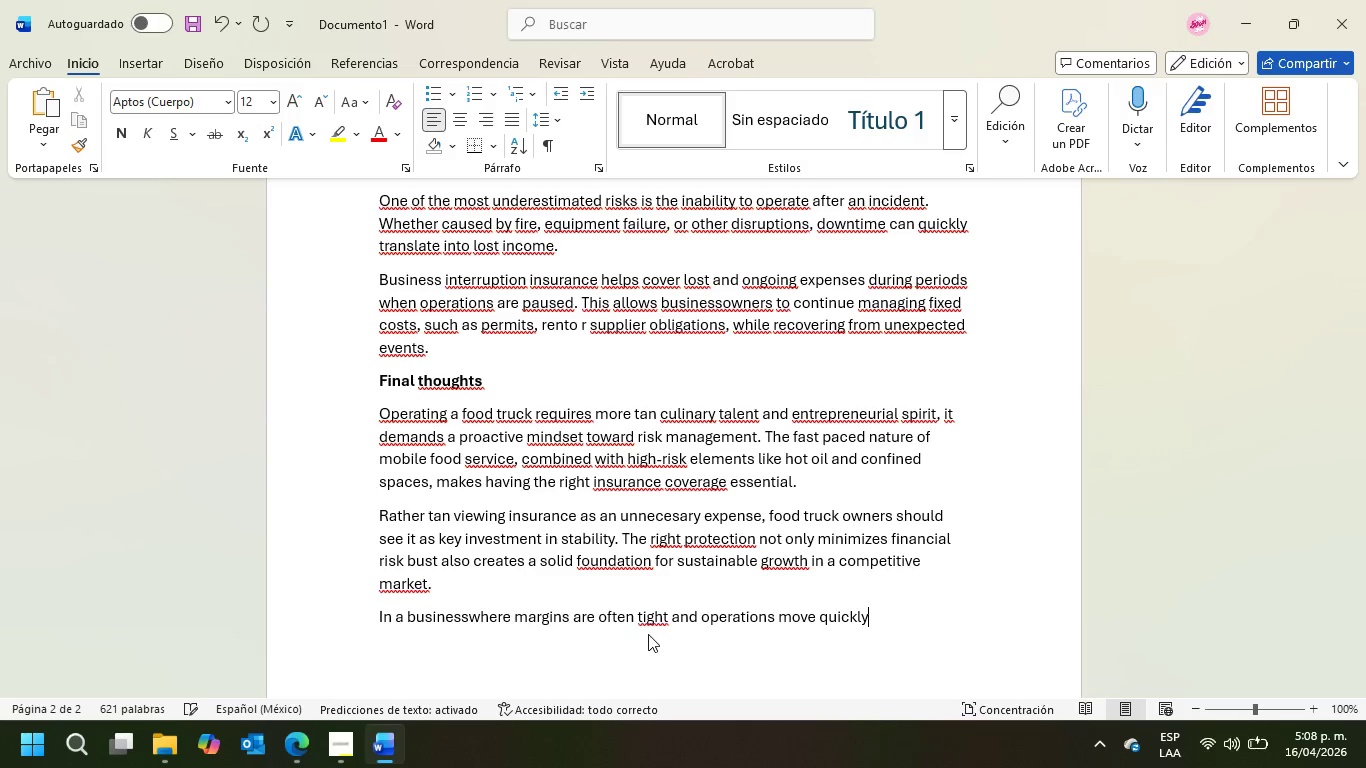 
wait(5.81)
 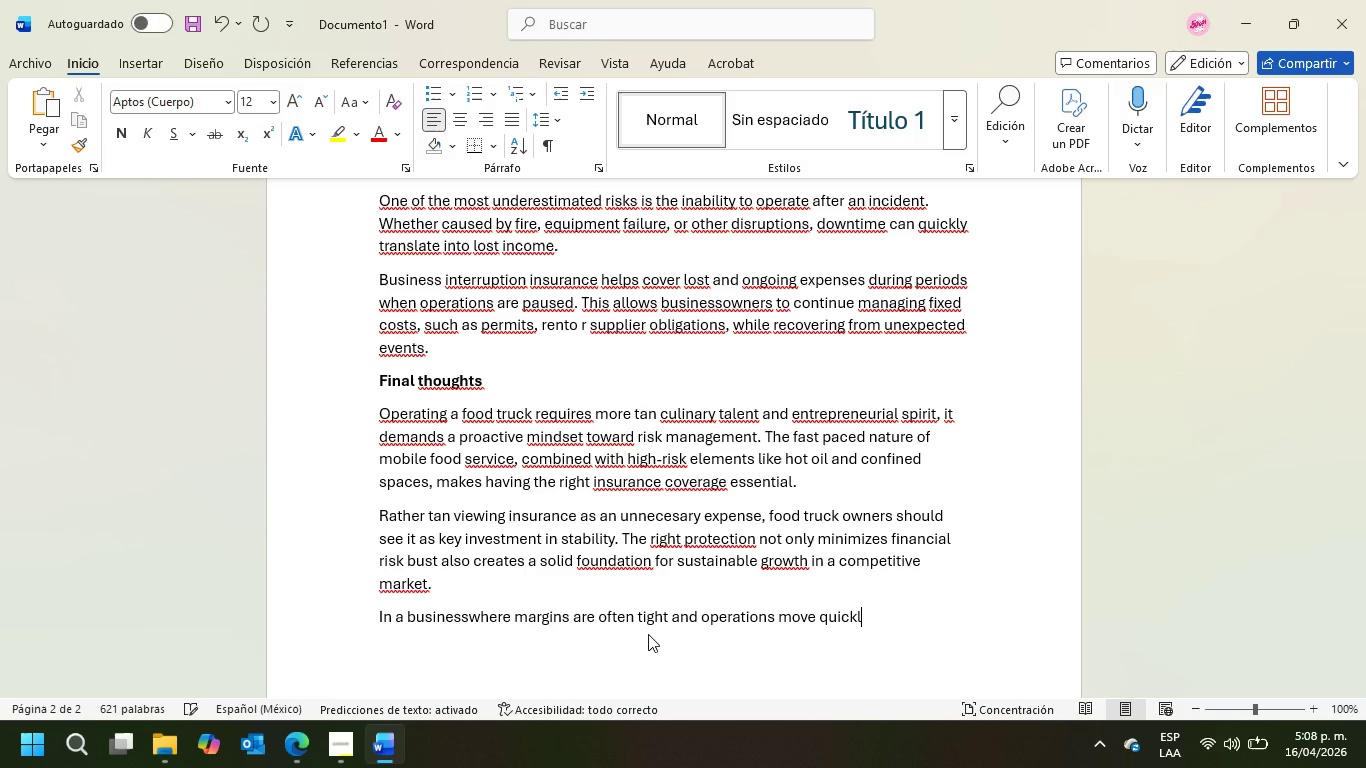 
type(, overloo)
 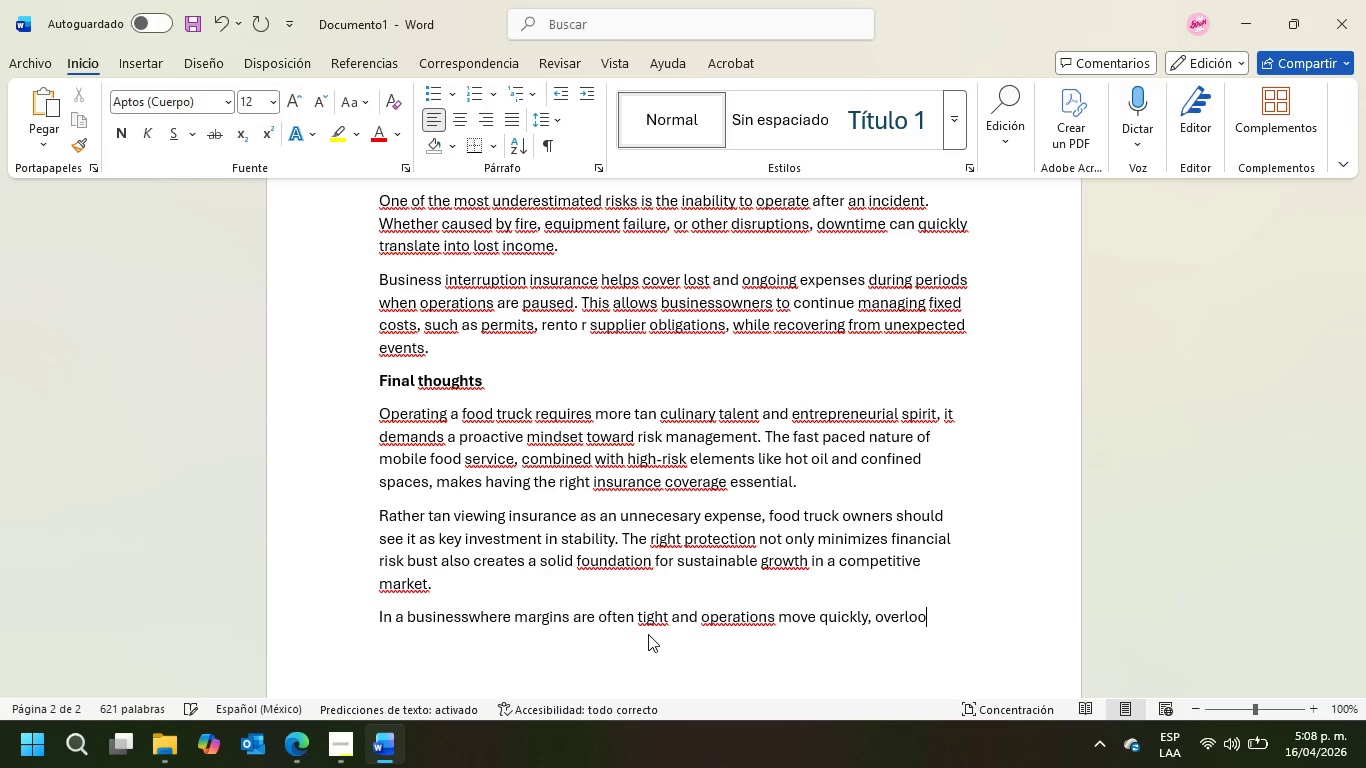 
type(kig)
 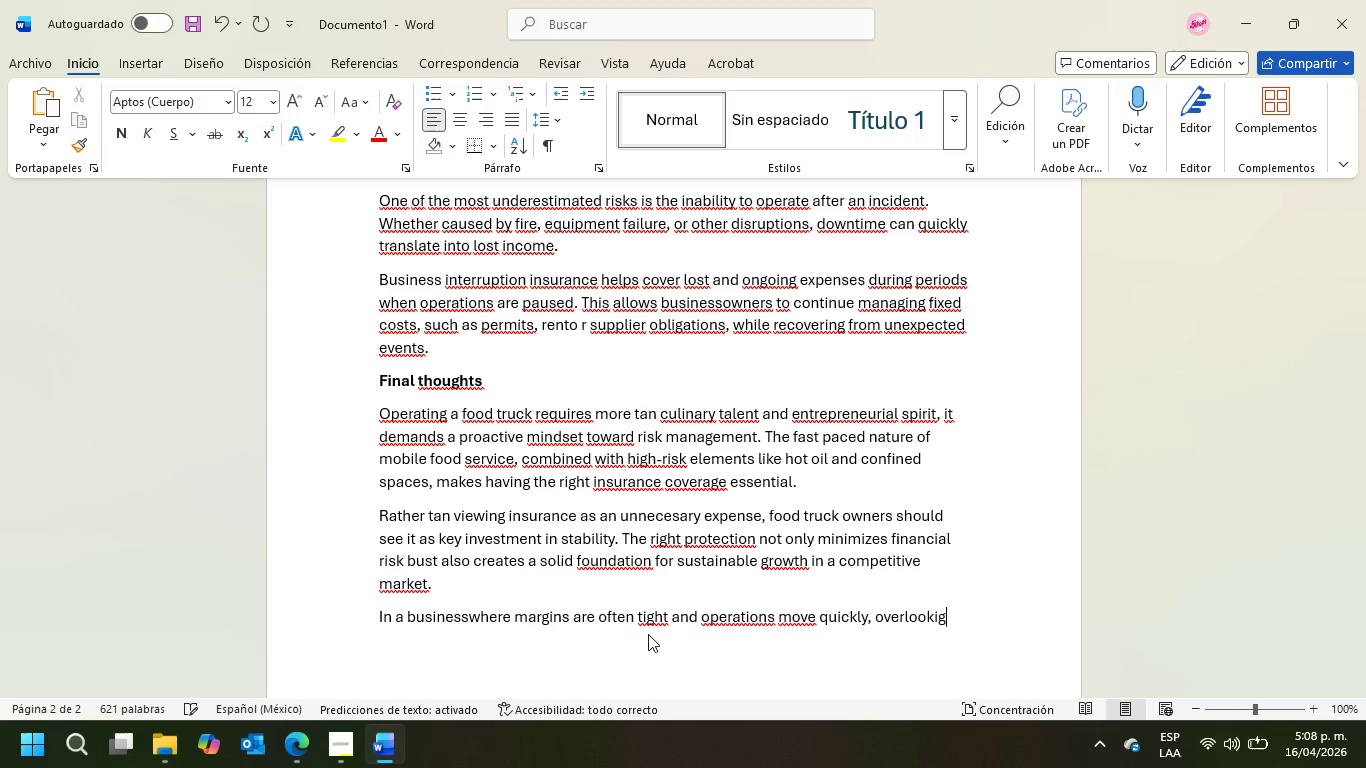 
key(Backspace)
type(ng risk management)
 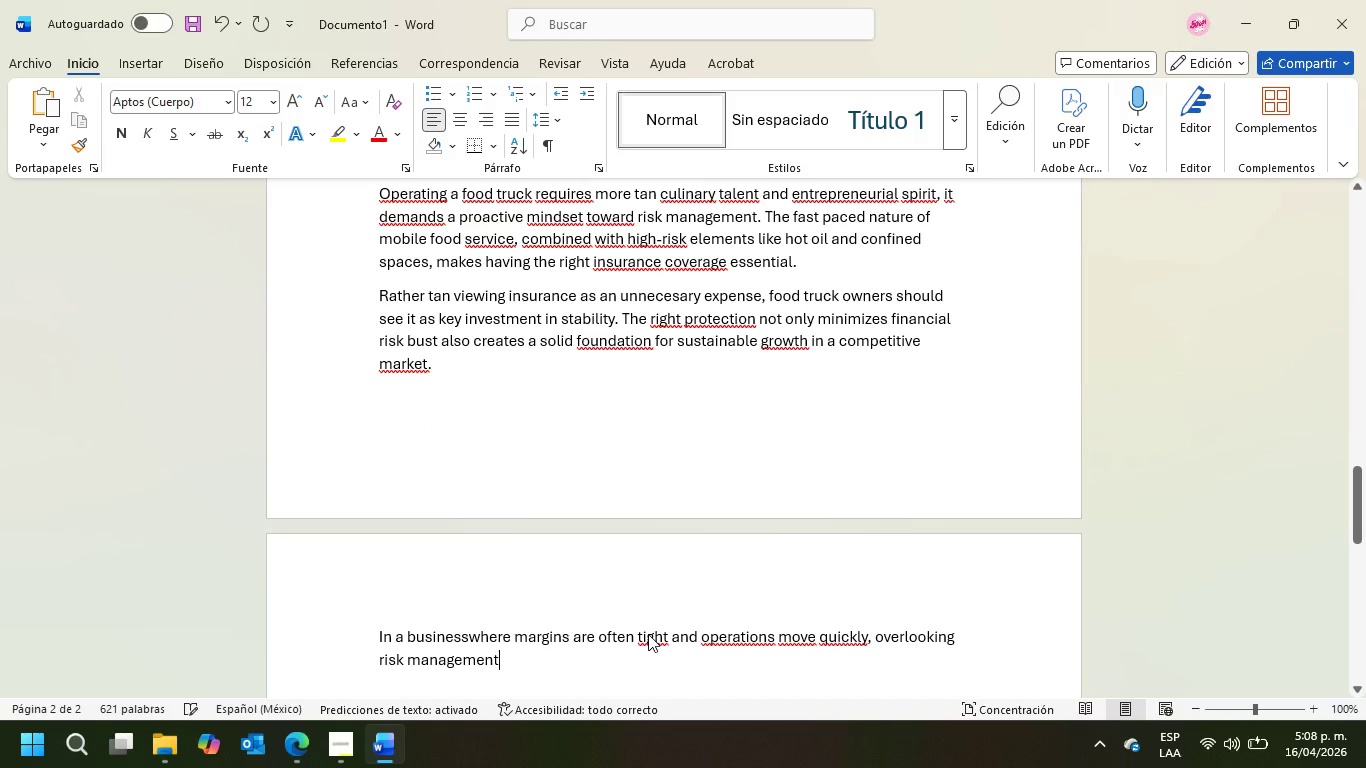 
key(Space)
 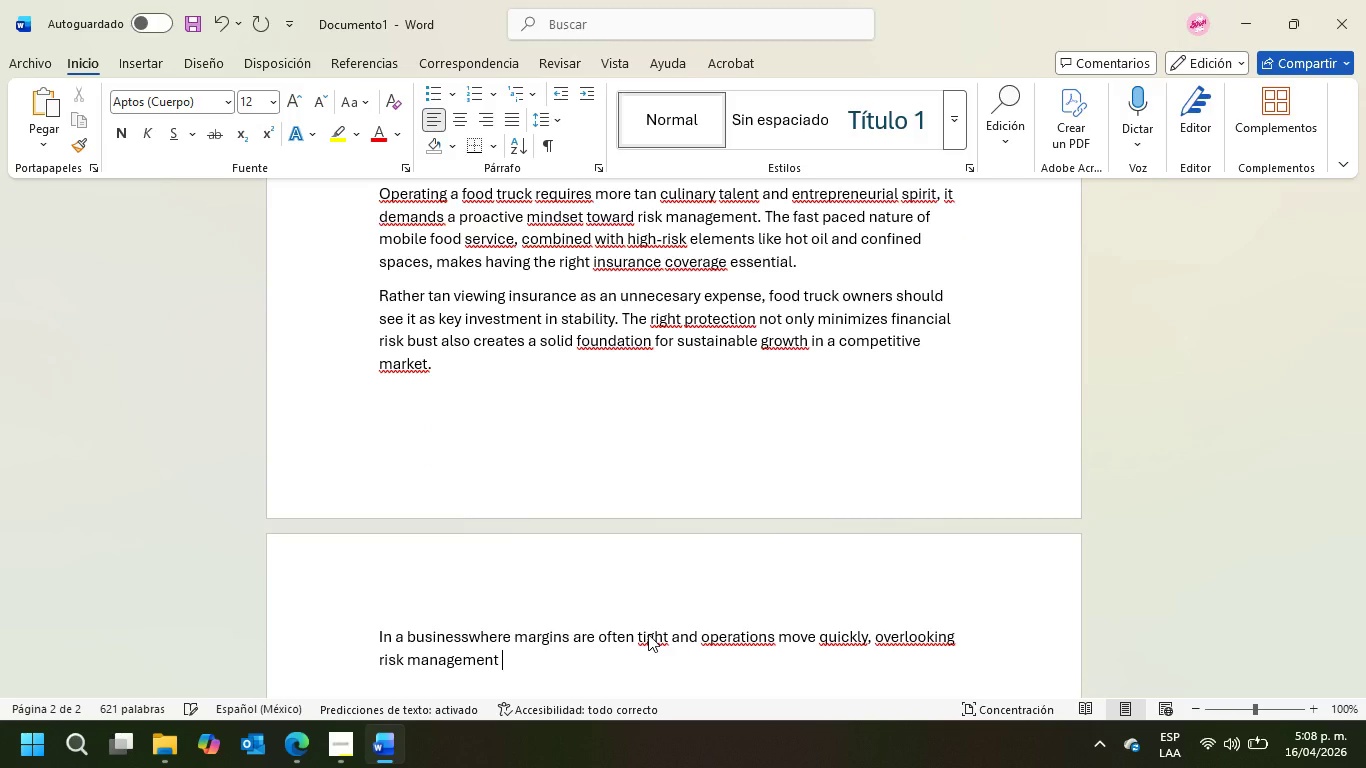 
type(can lead to serious consequences. Foodd)
 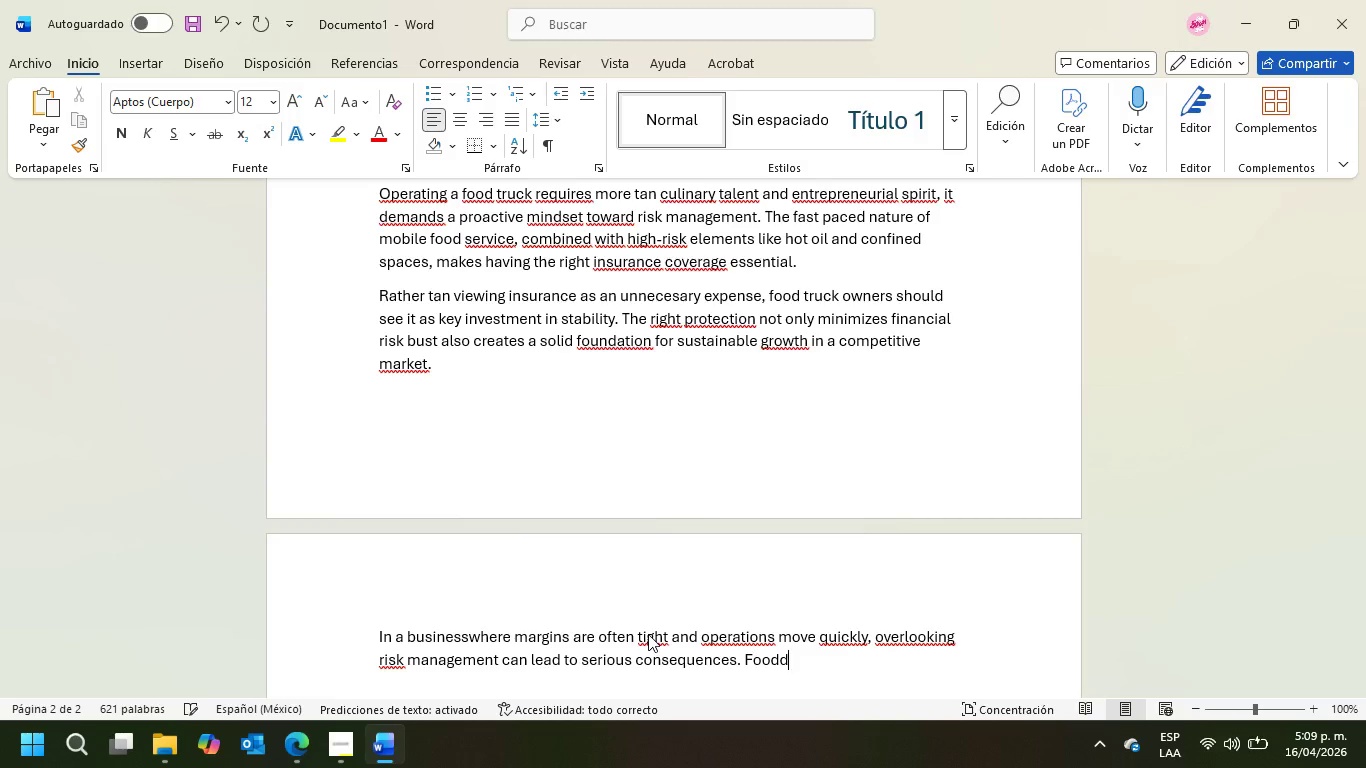 
key(Backspace)
type( truck owners are responsible not only )
 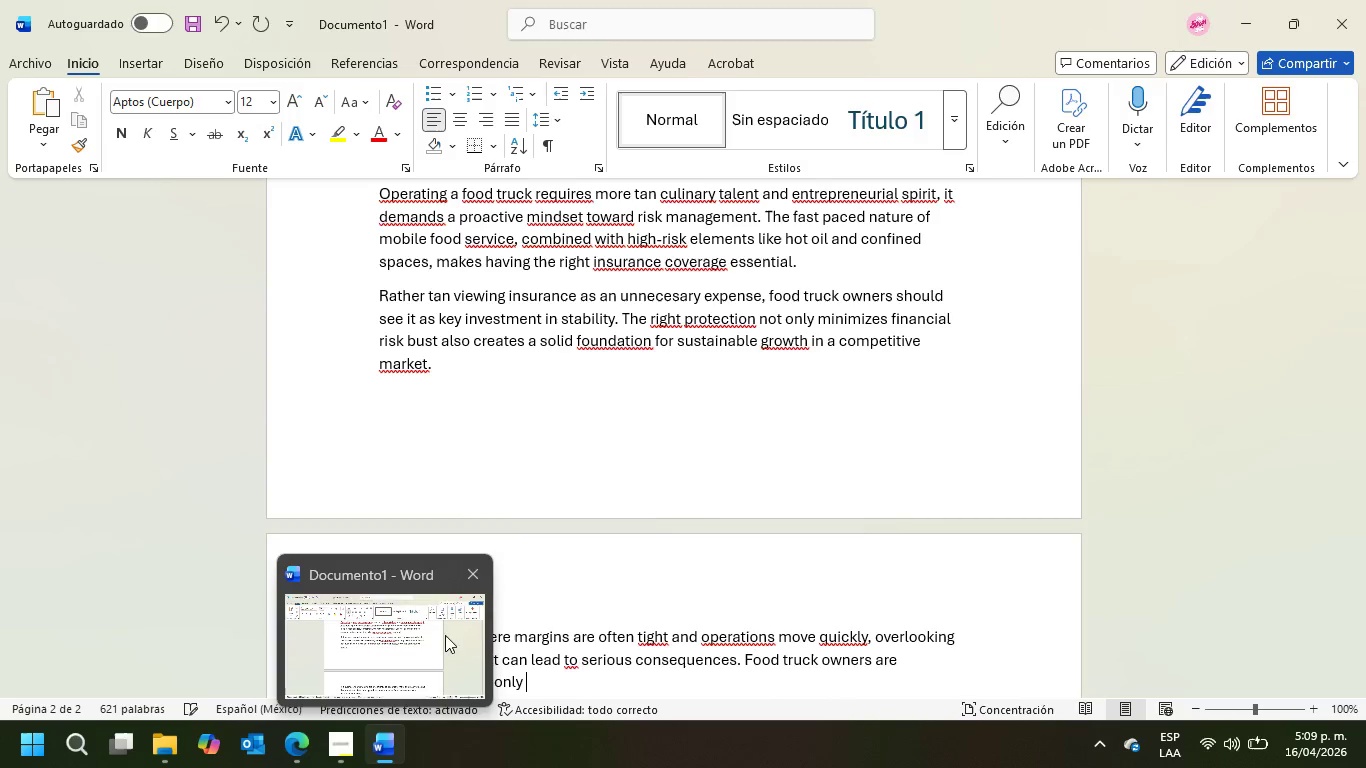 
left_click([572, 679])
 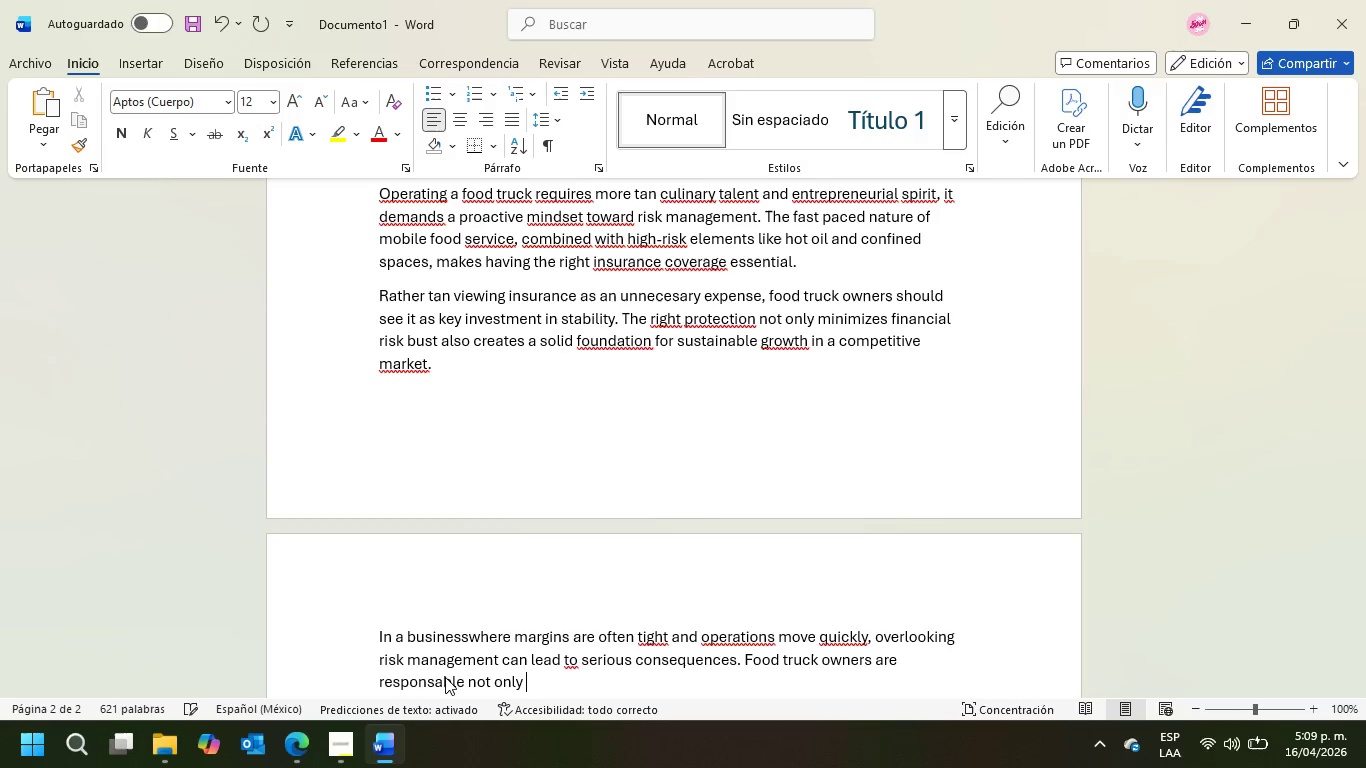 
left_click([443, 677])
 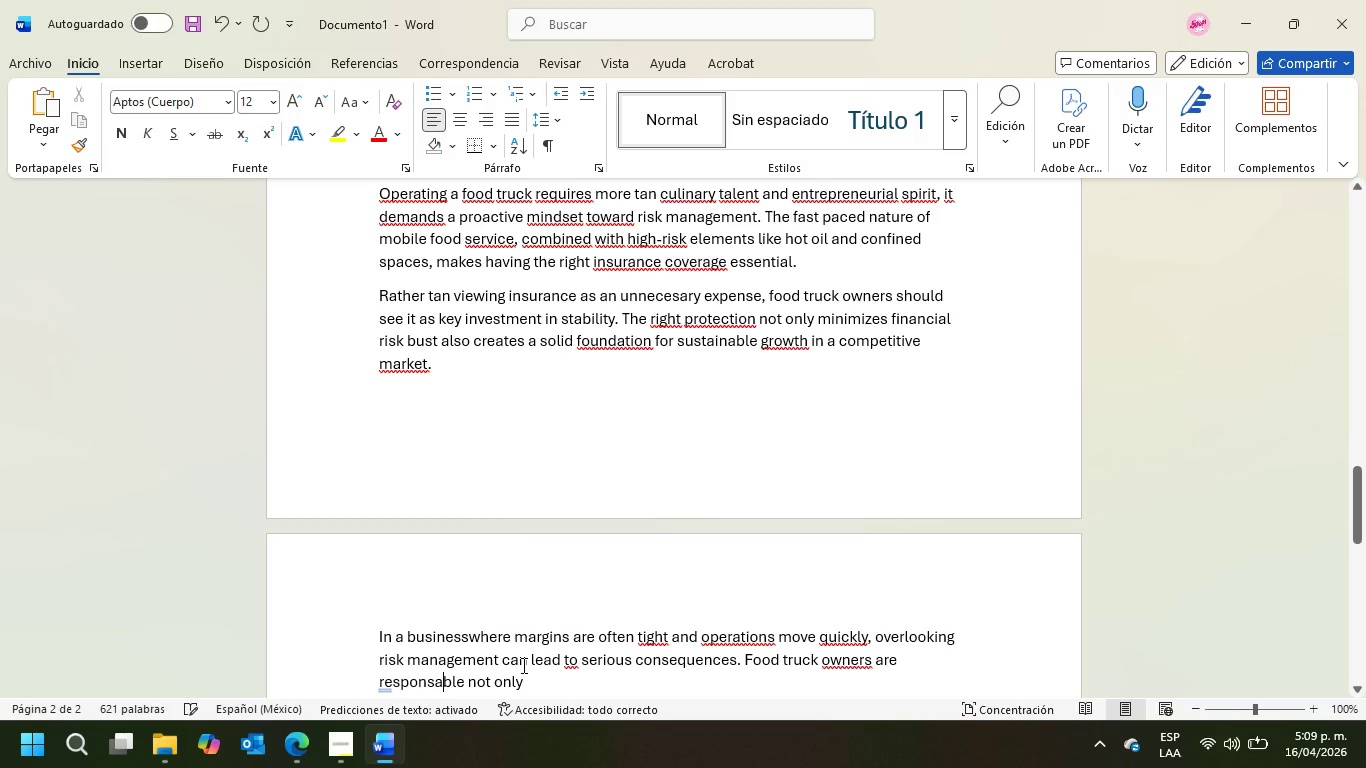 
key(Backspace)
 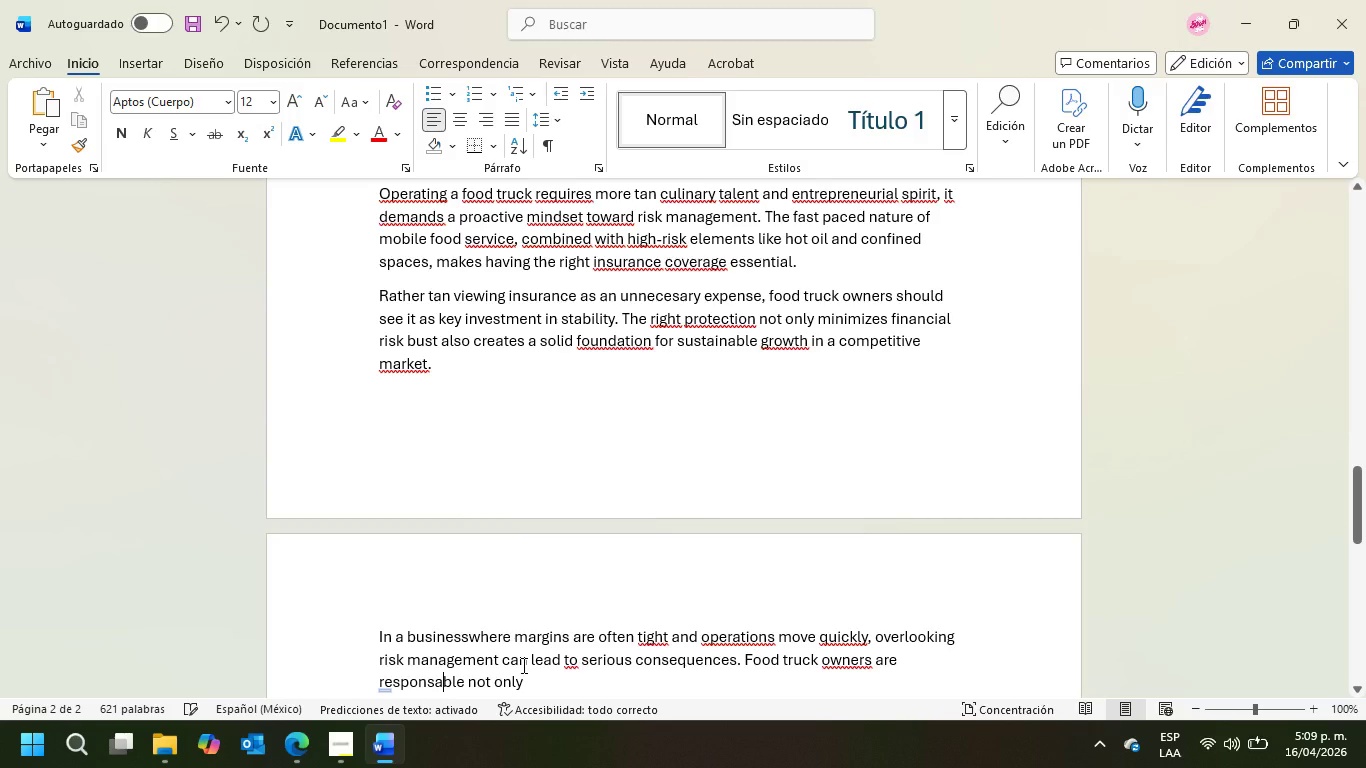 
key(I)
 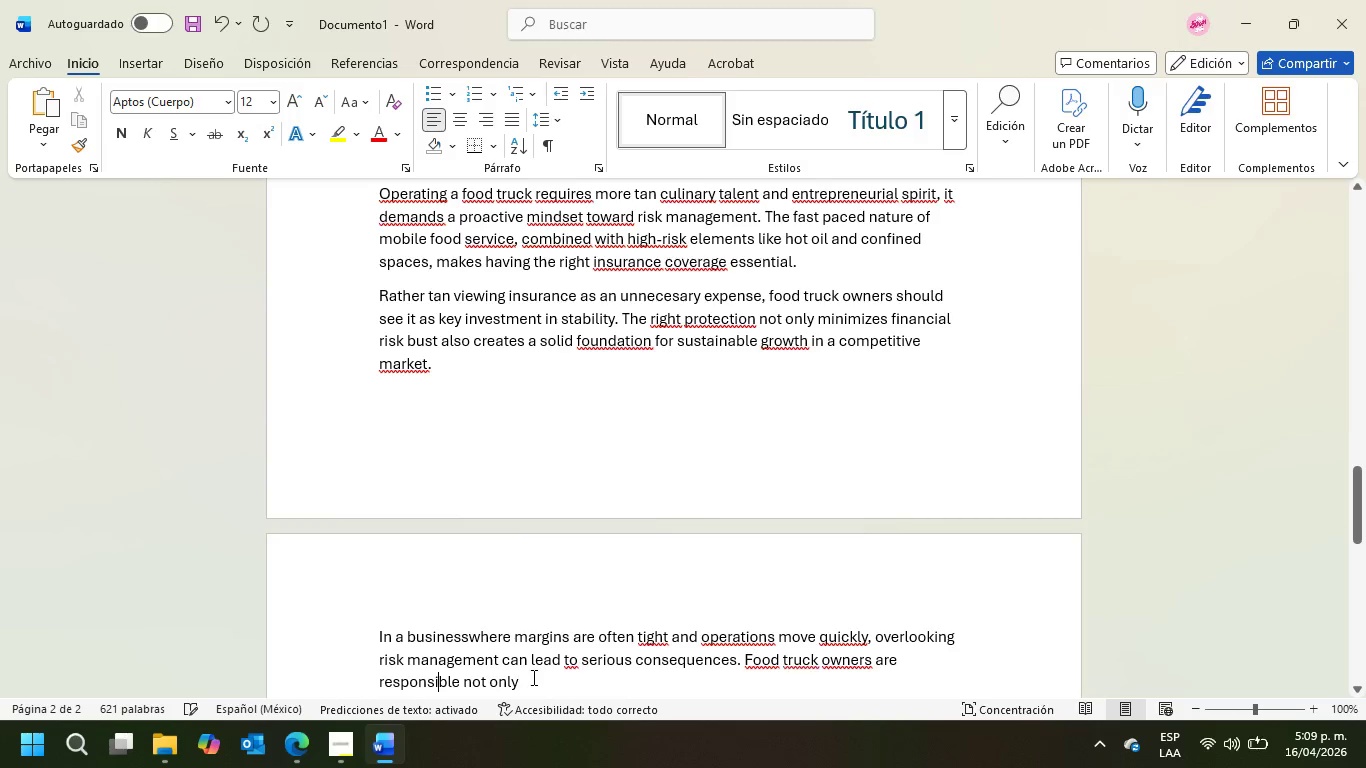 
wait(6.69)
 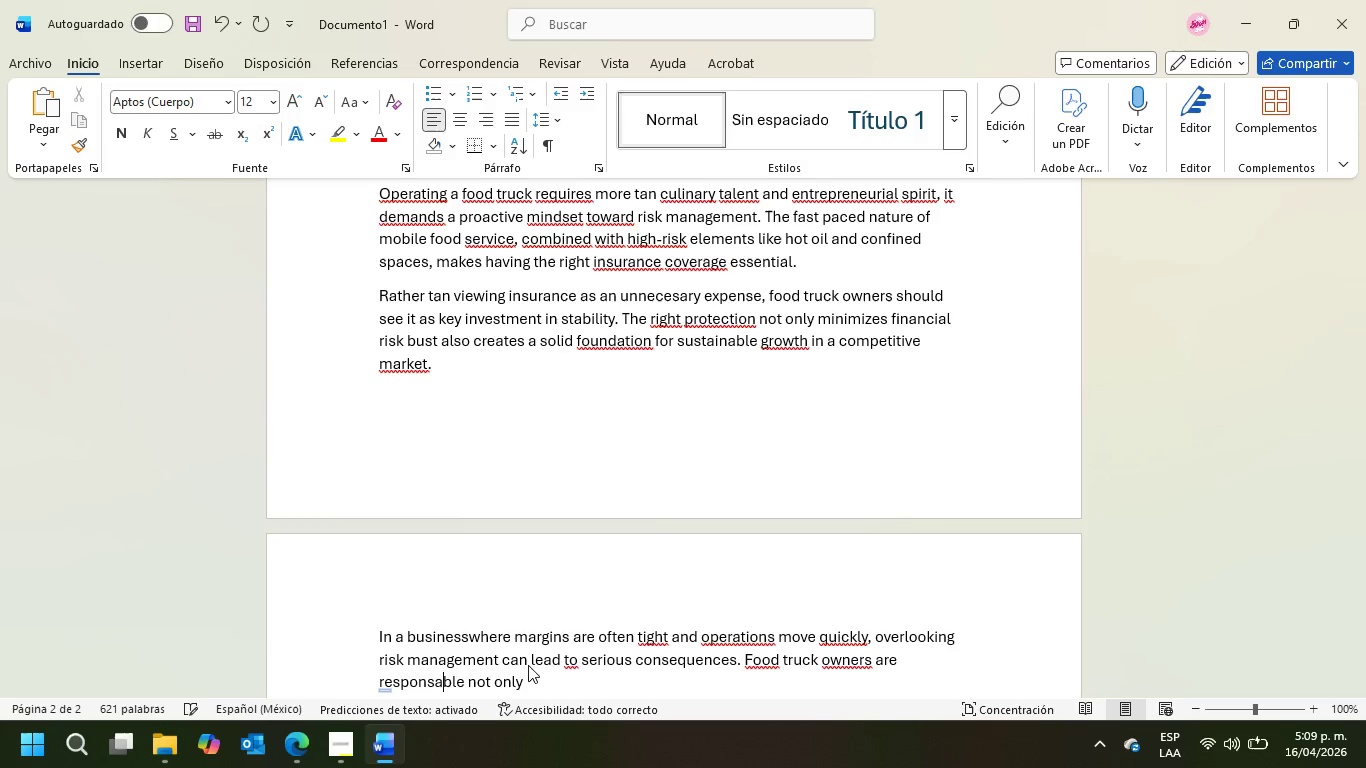 
left_click([546, 682])
 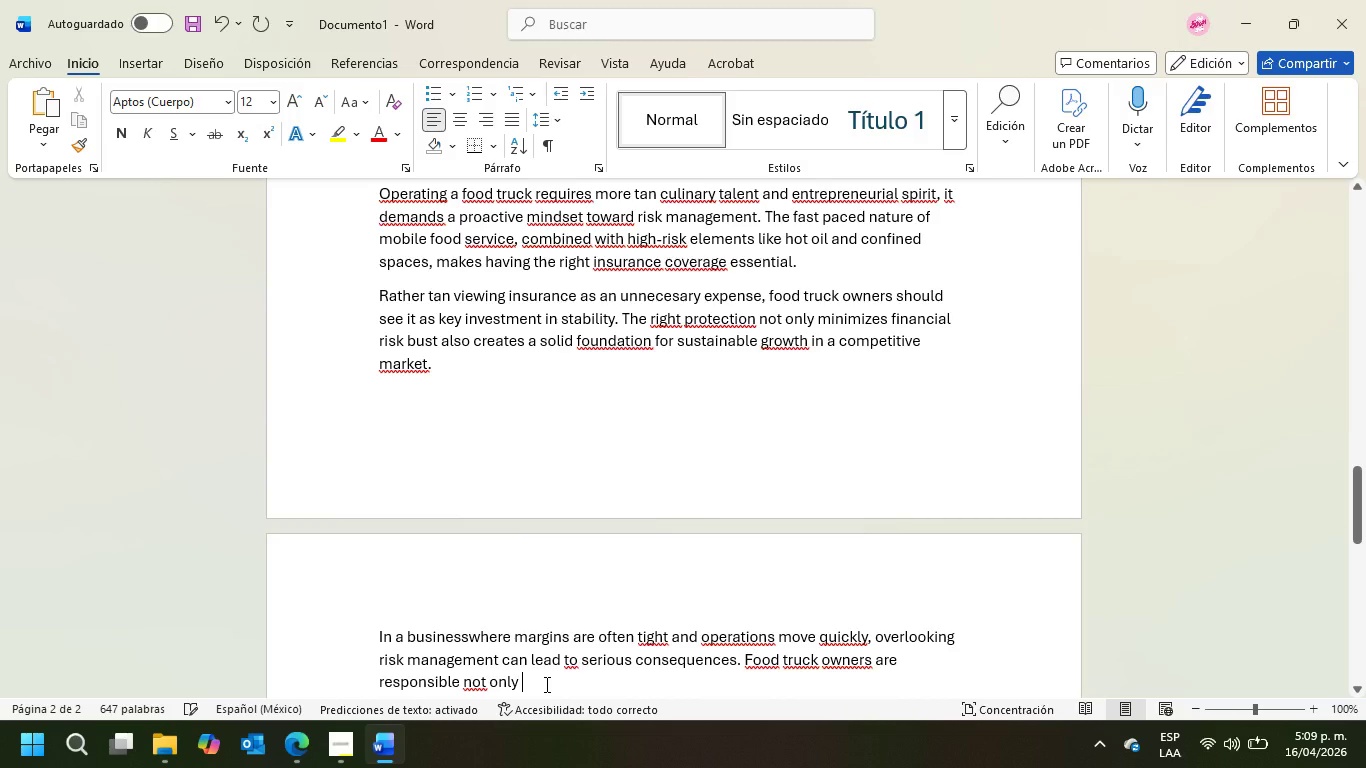 
type(for delivering )
 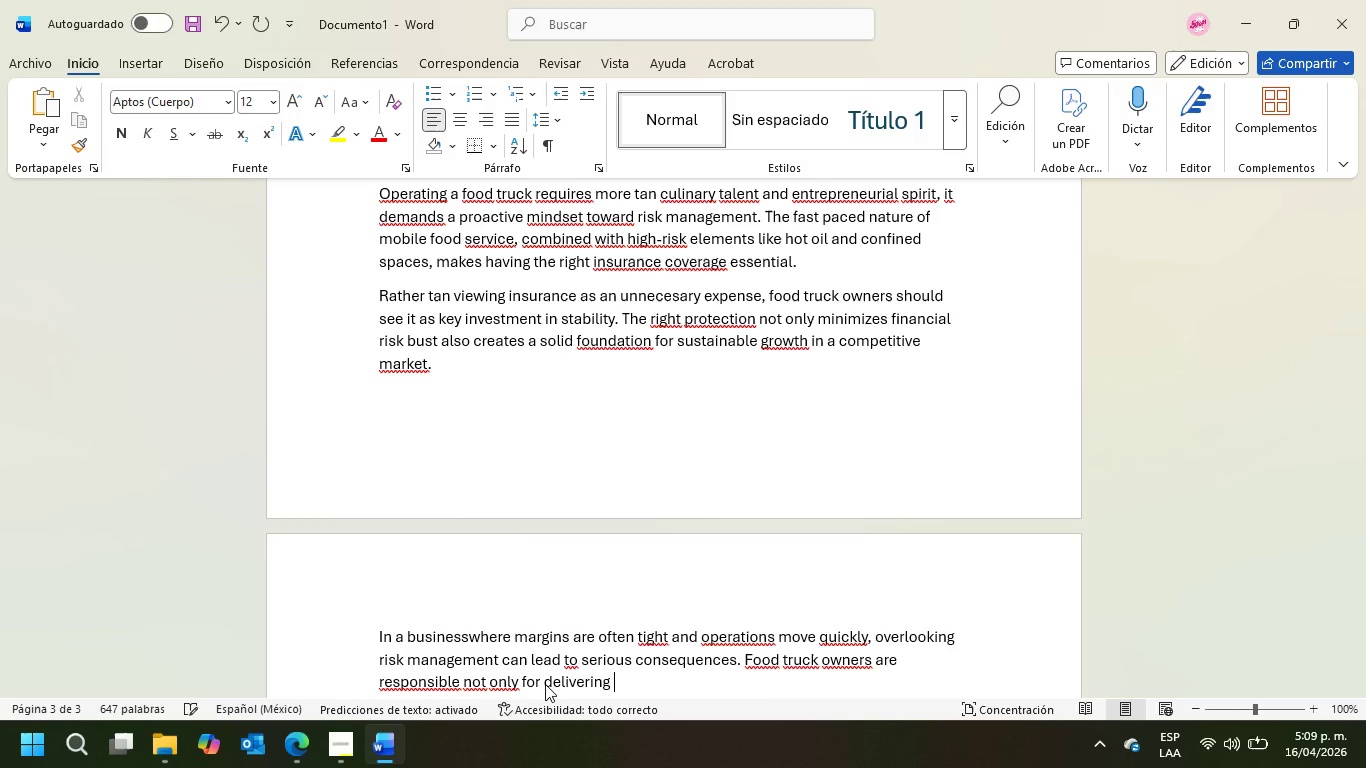 
type(queality food and products)
 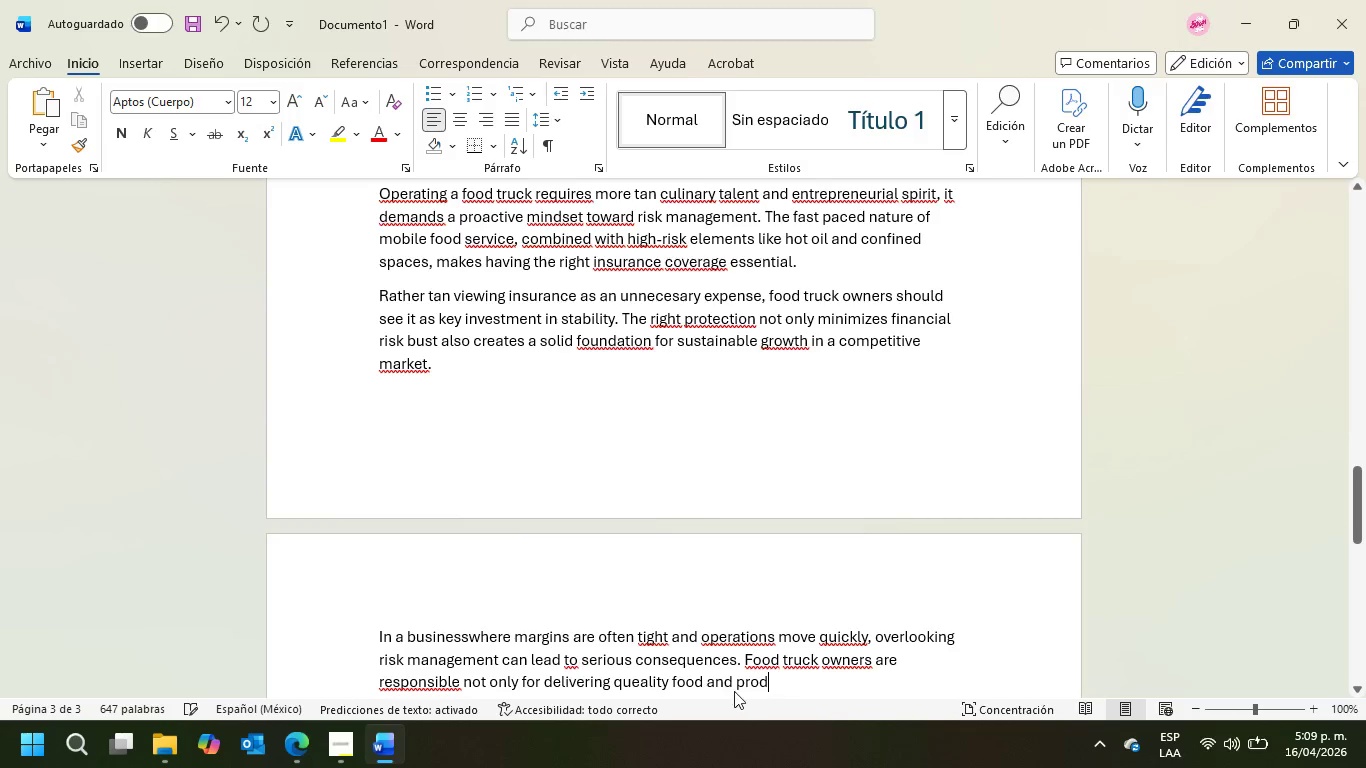 
left_click([640, 678])
 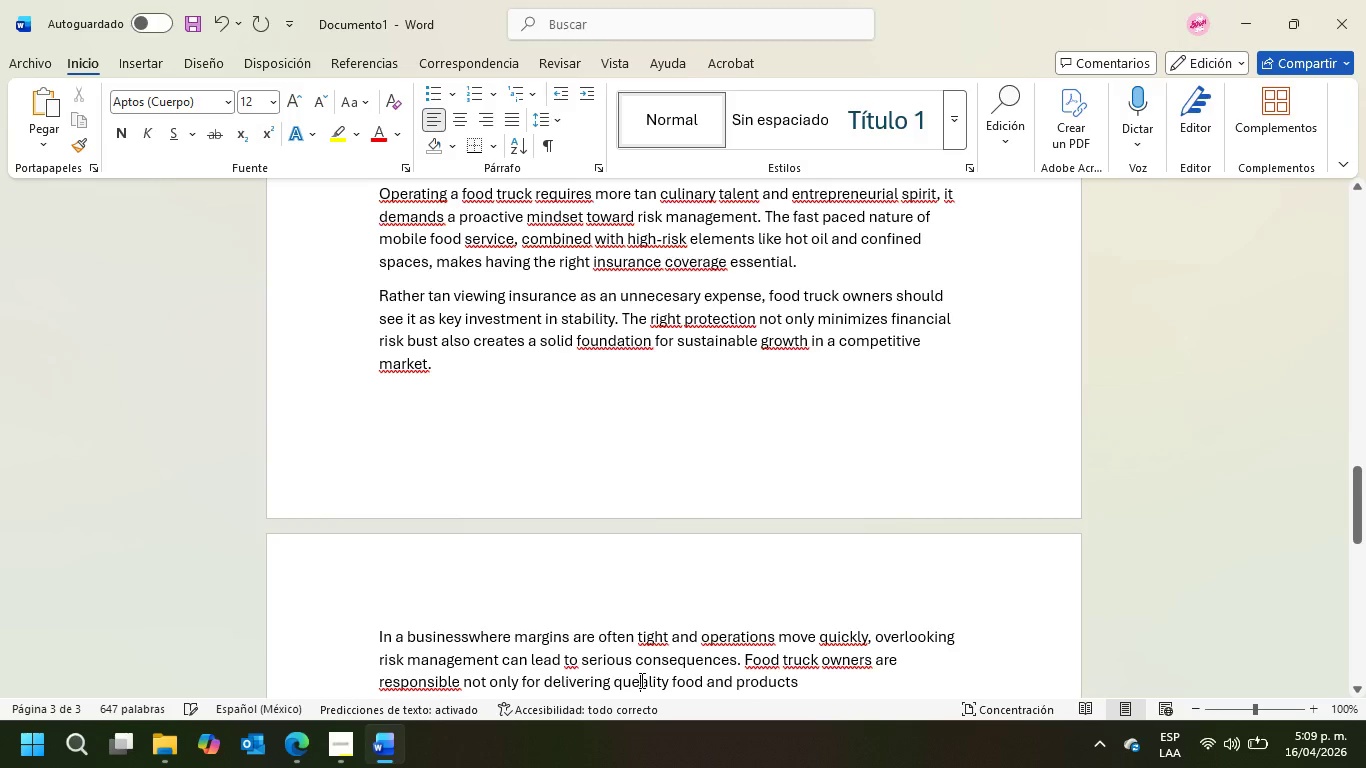 
left_click([640, 680])
 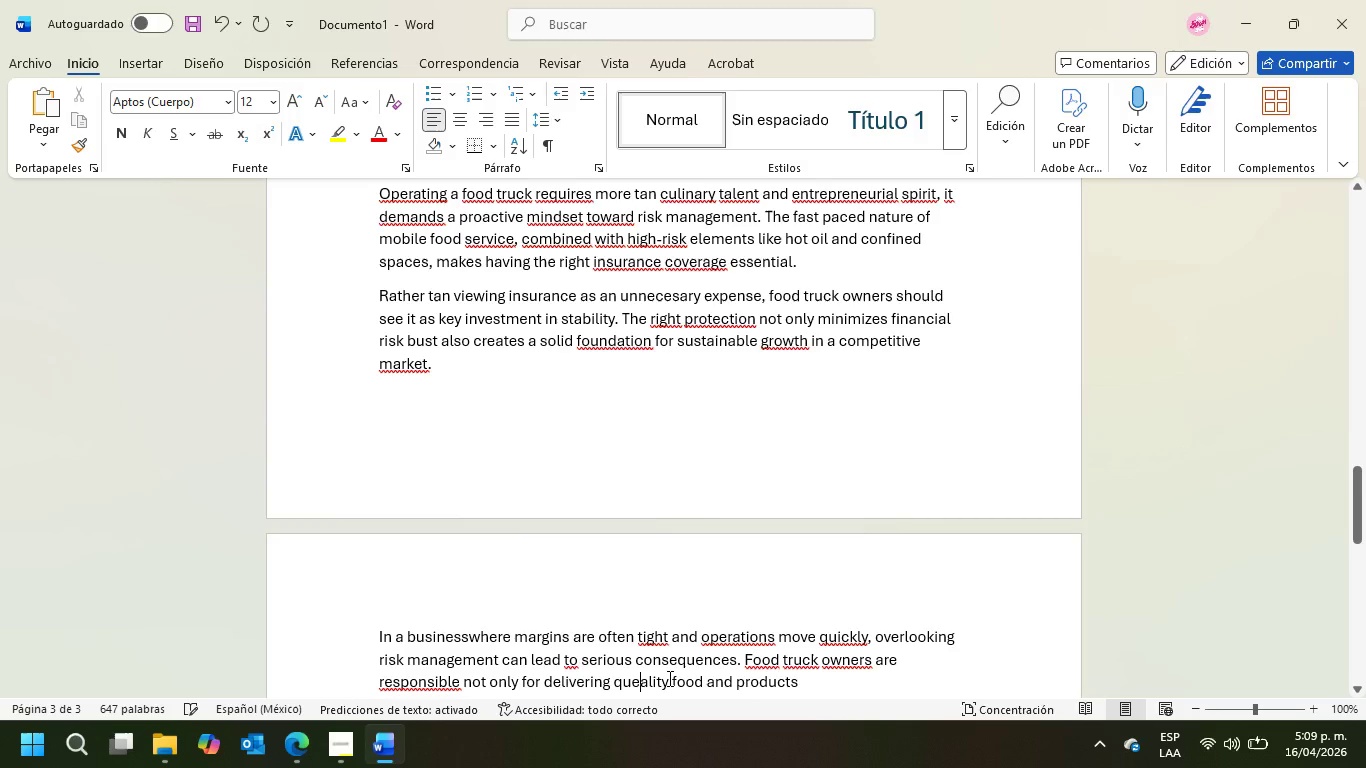 
key(Backspace)
 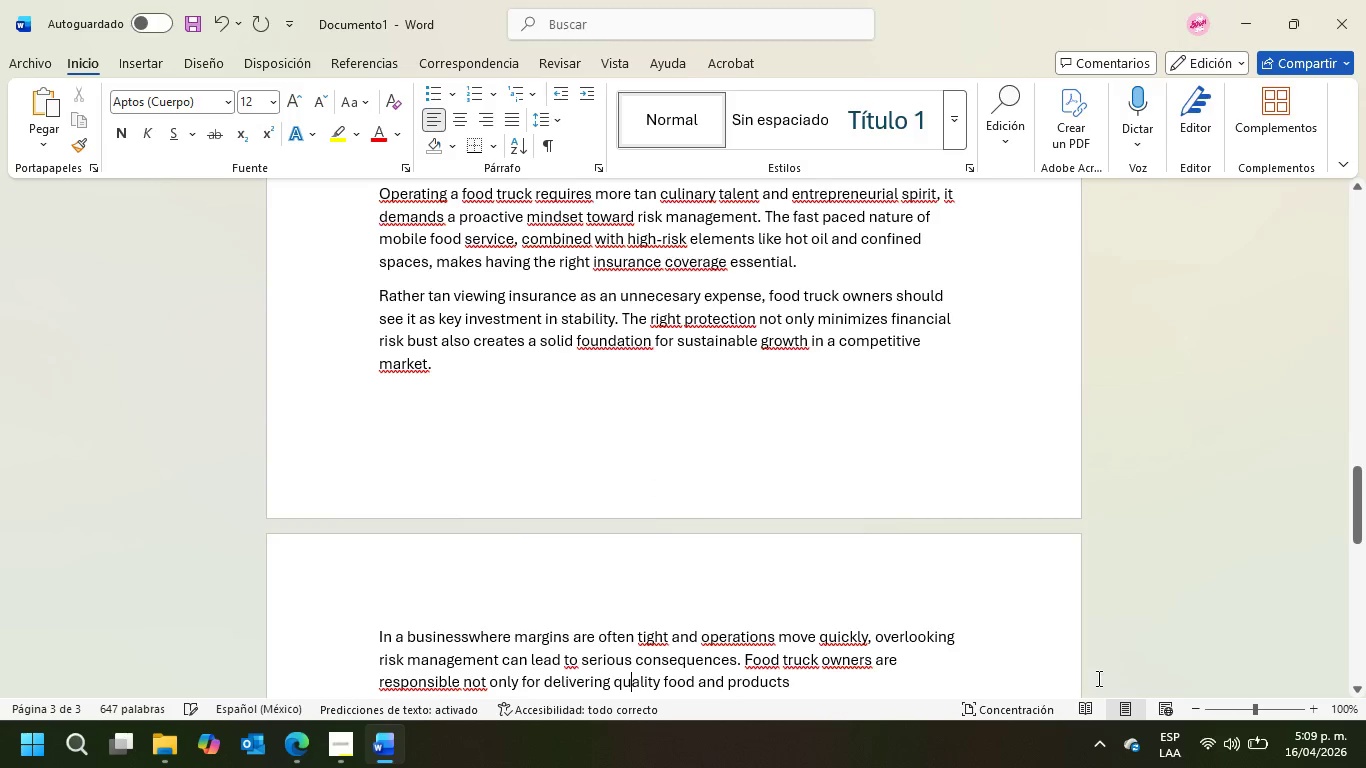 
left_click([804, 686])
 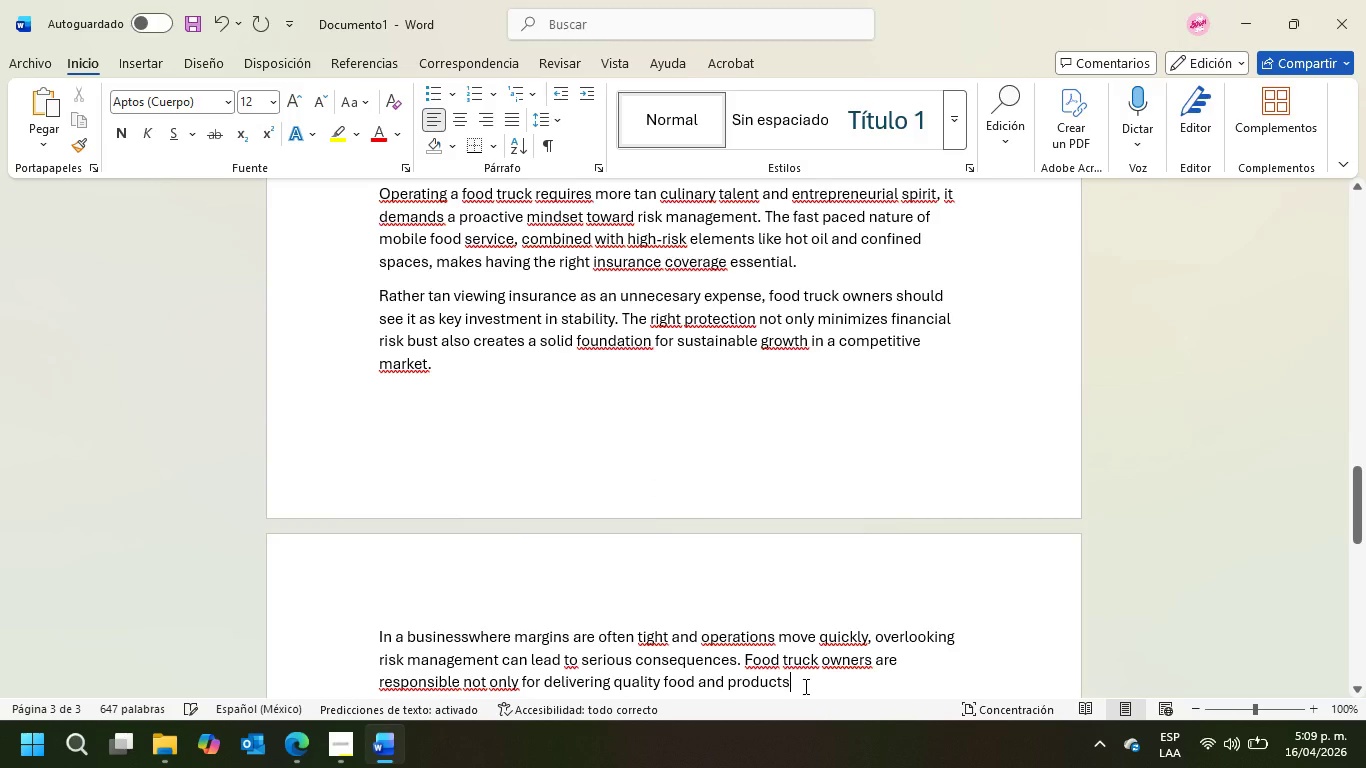 
type( but also for sag)
key(Backspace)
type(feguarding their teams, customers and a)
 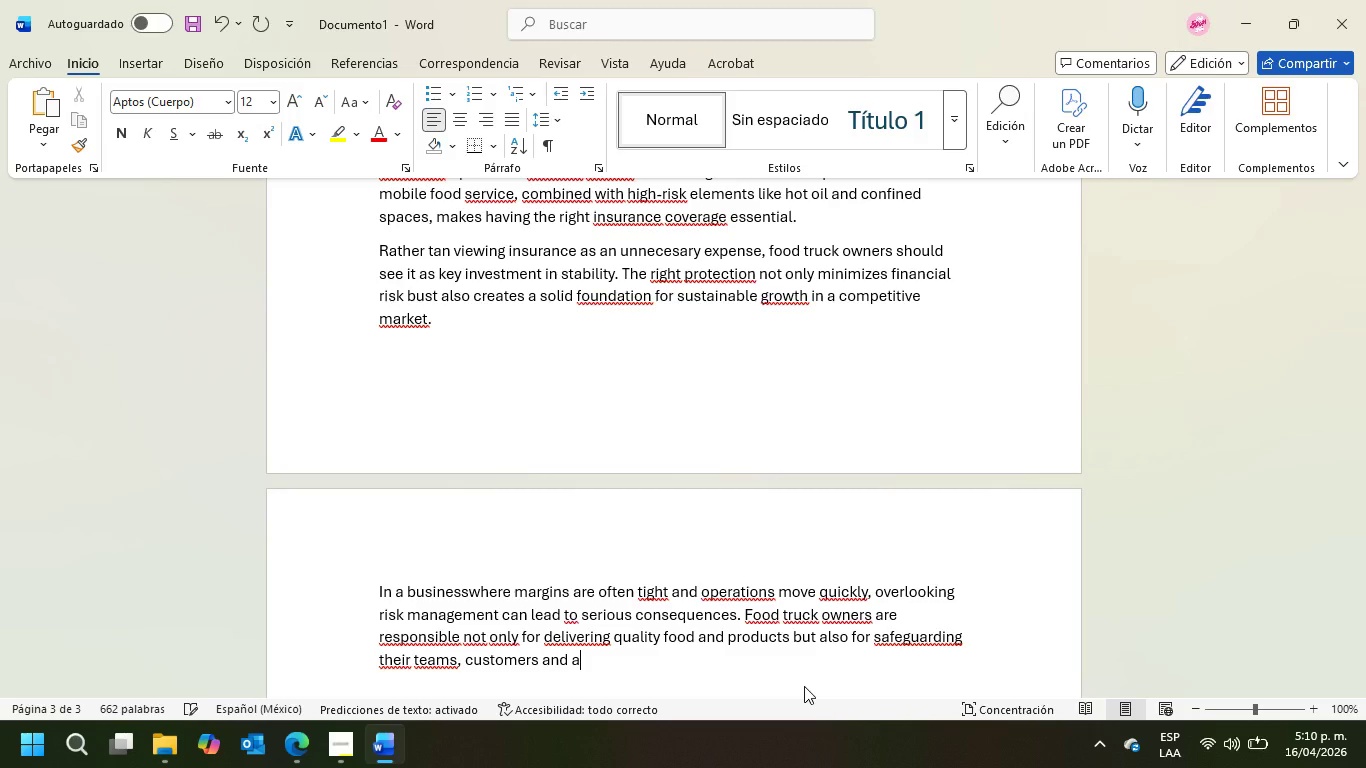 
wait(9.22)
 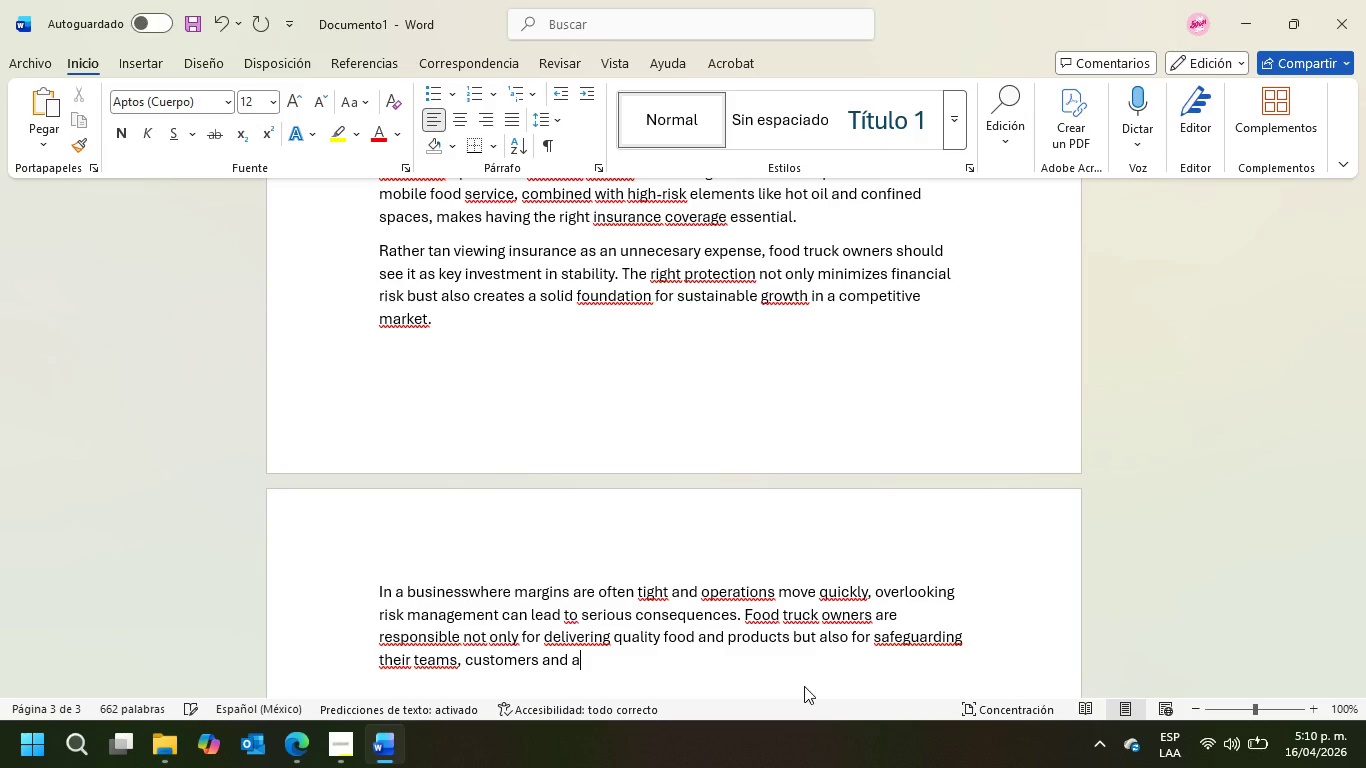 
type(nd )
 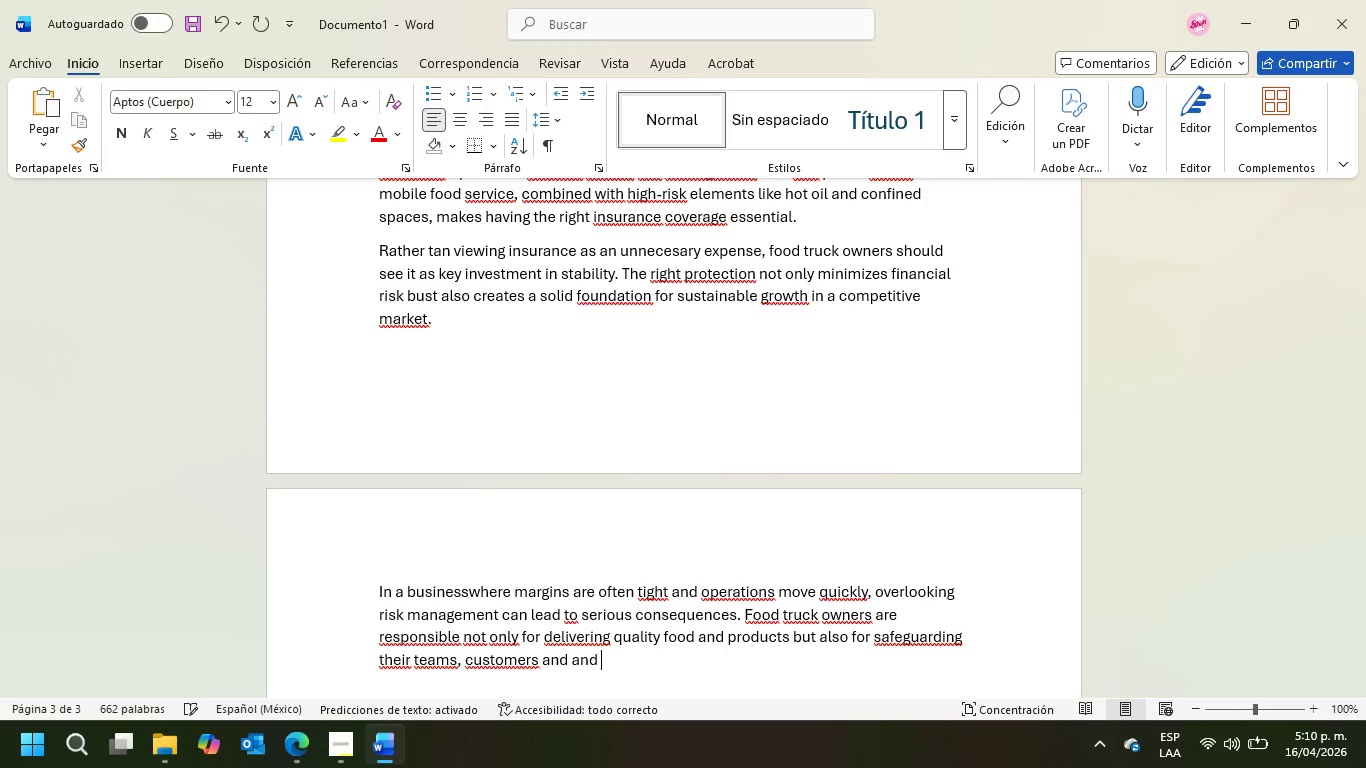 
type(assets)
 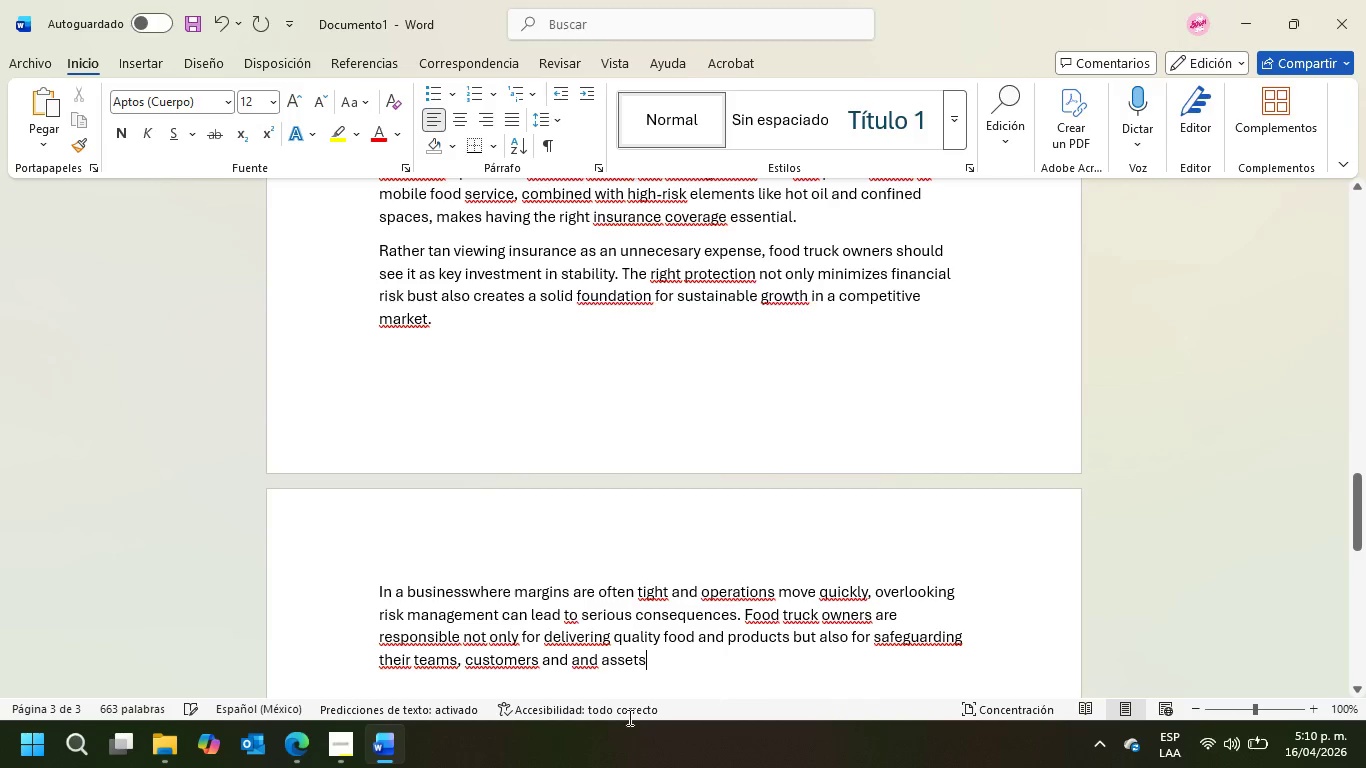 
left_click_drag(start_coordinate=[599, 664], to_coordinate=[572, 663])
 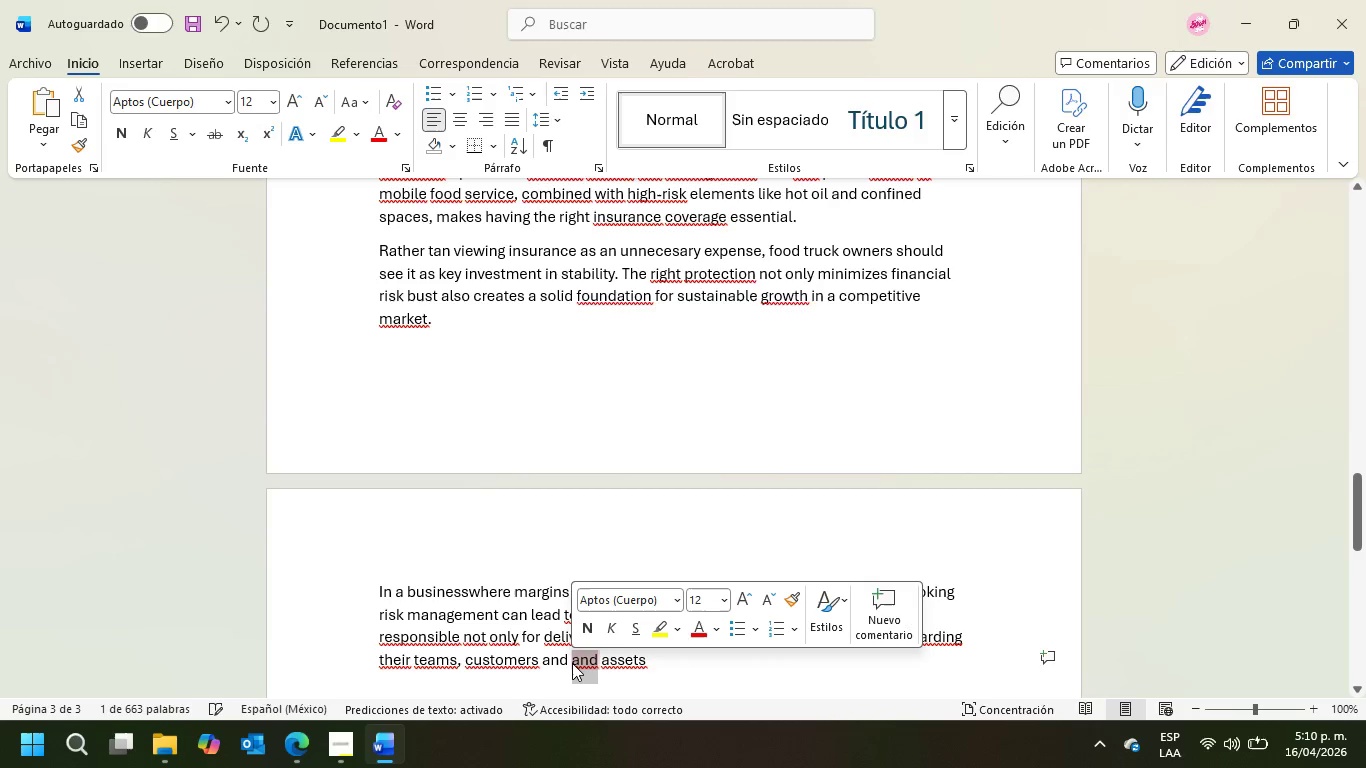 
key(Backspace)
 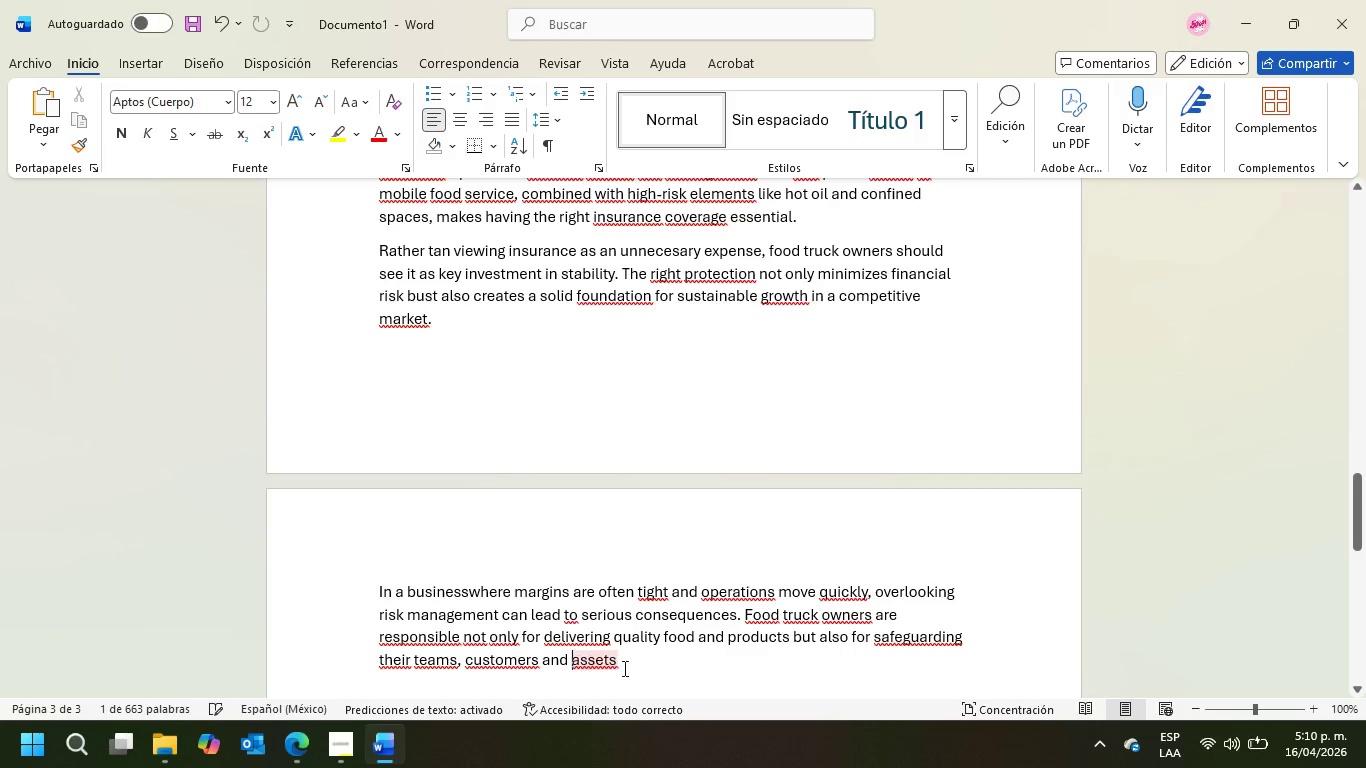 
left_click([654, 652])
 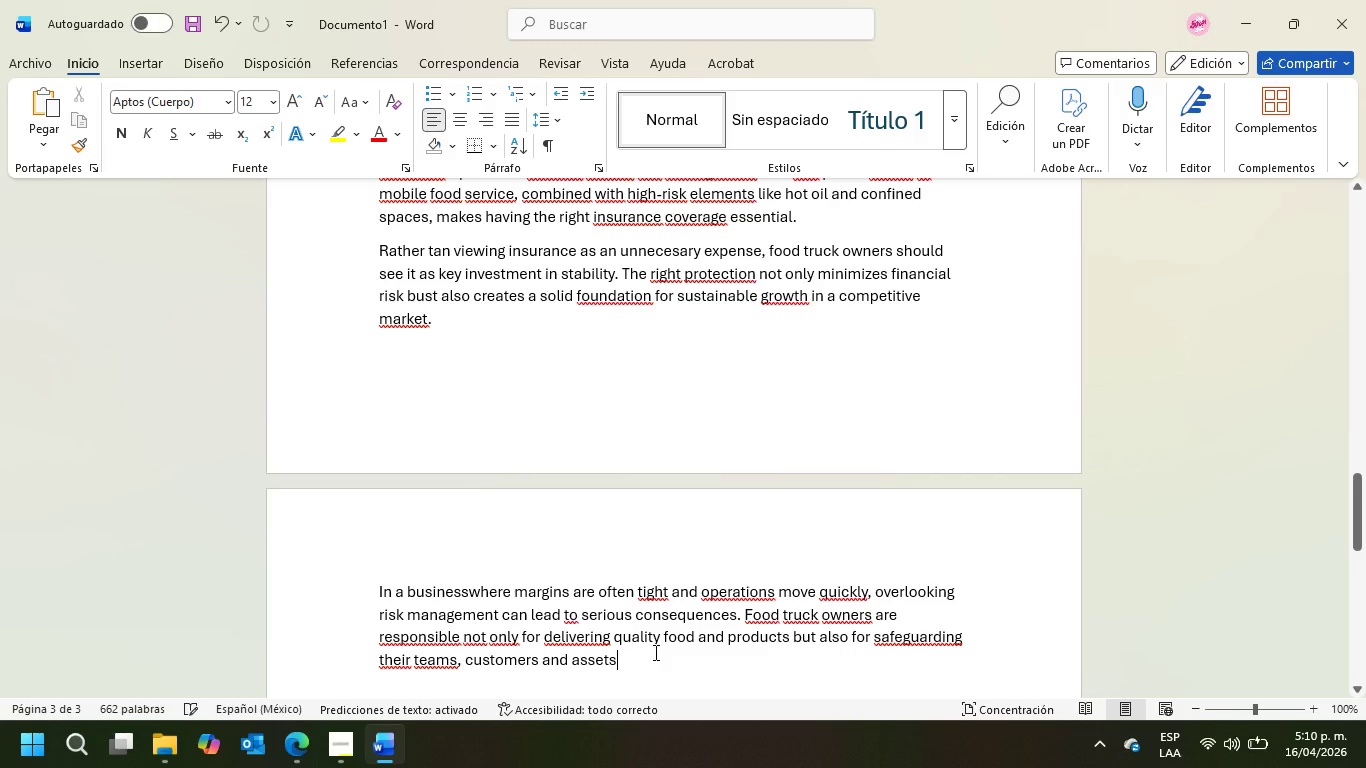 
type(. insurance, when carefully selected )
key(Backspace)
type(, becomes a silent ally that supports long-terms)
key(Backspace)
type( resilience. )
 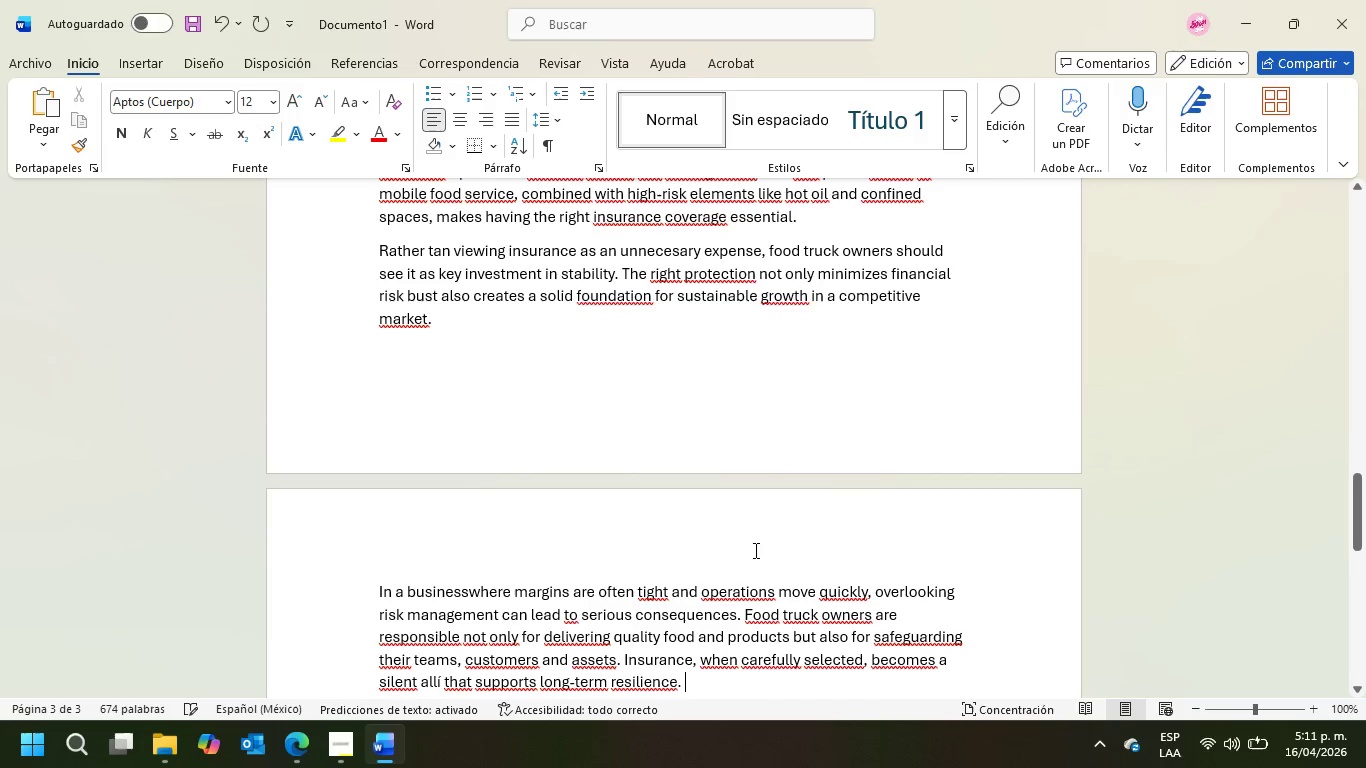 
scroll: coordinate [846, 622], scroll_direction: down, amount: 2.0
 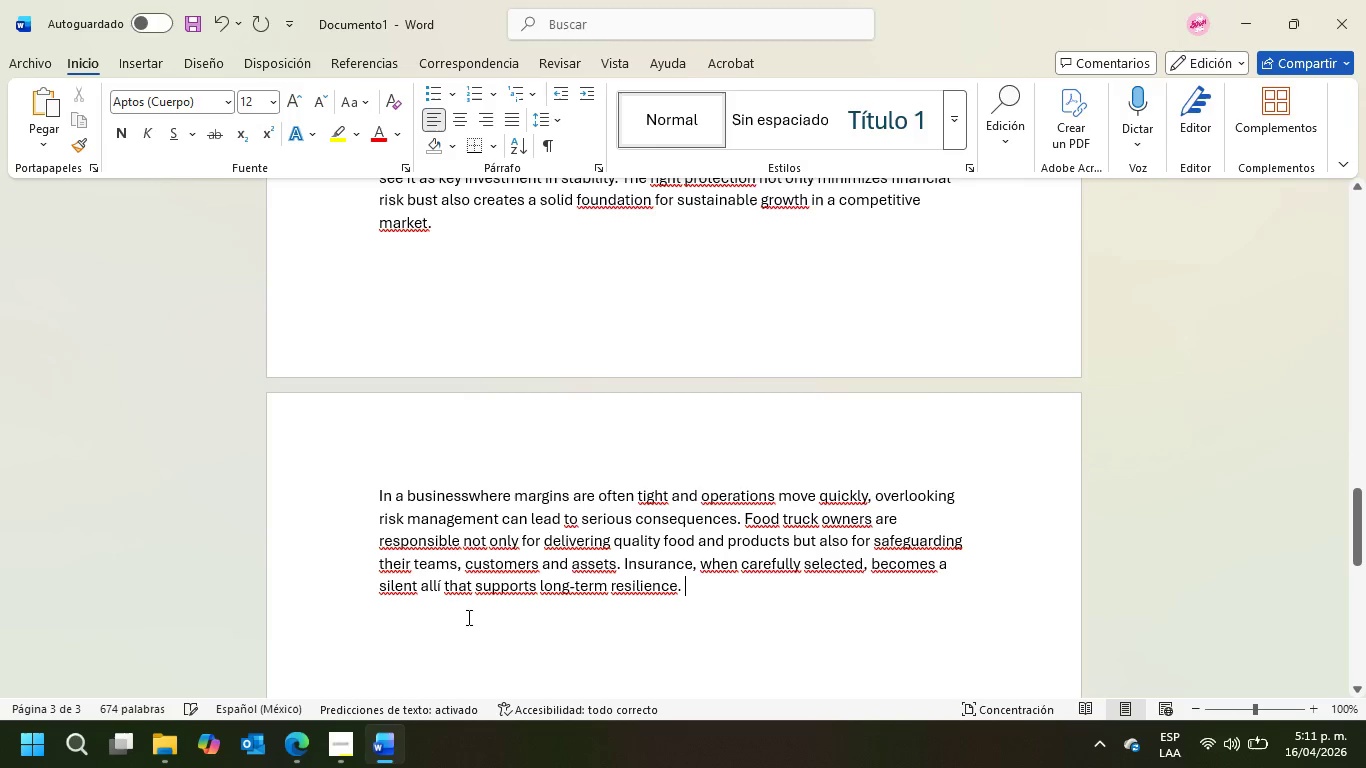 
left_click([440, 587])
 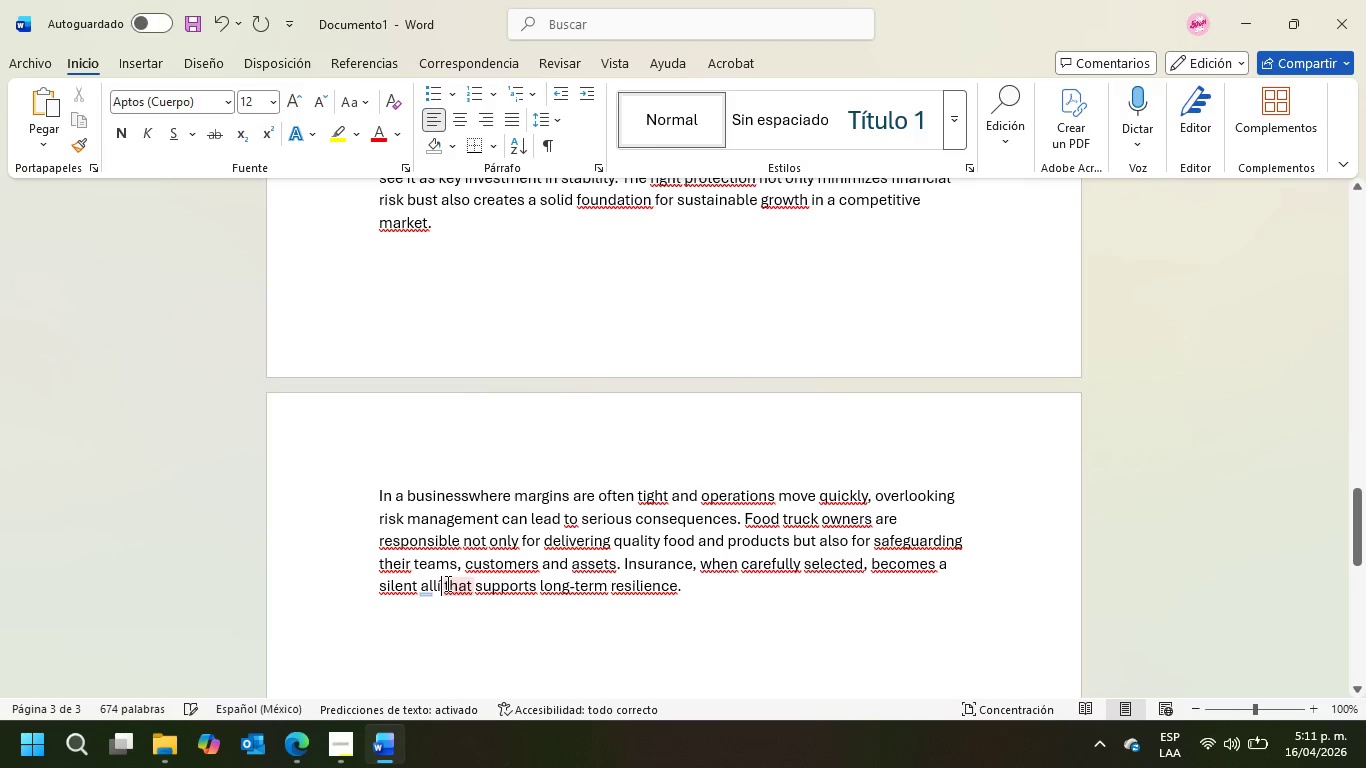 
key(Backspace)
 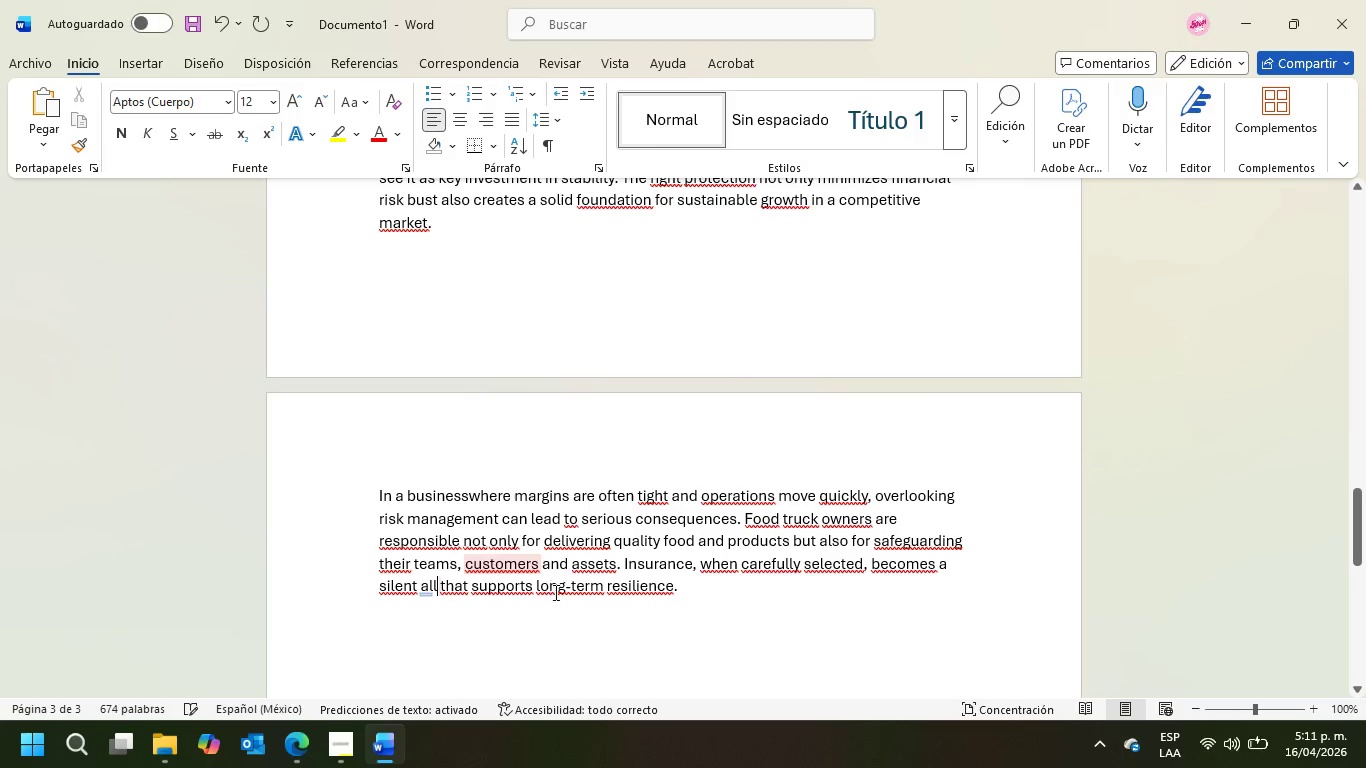 
left_click([686, 595])
 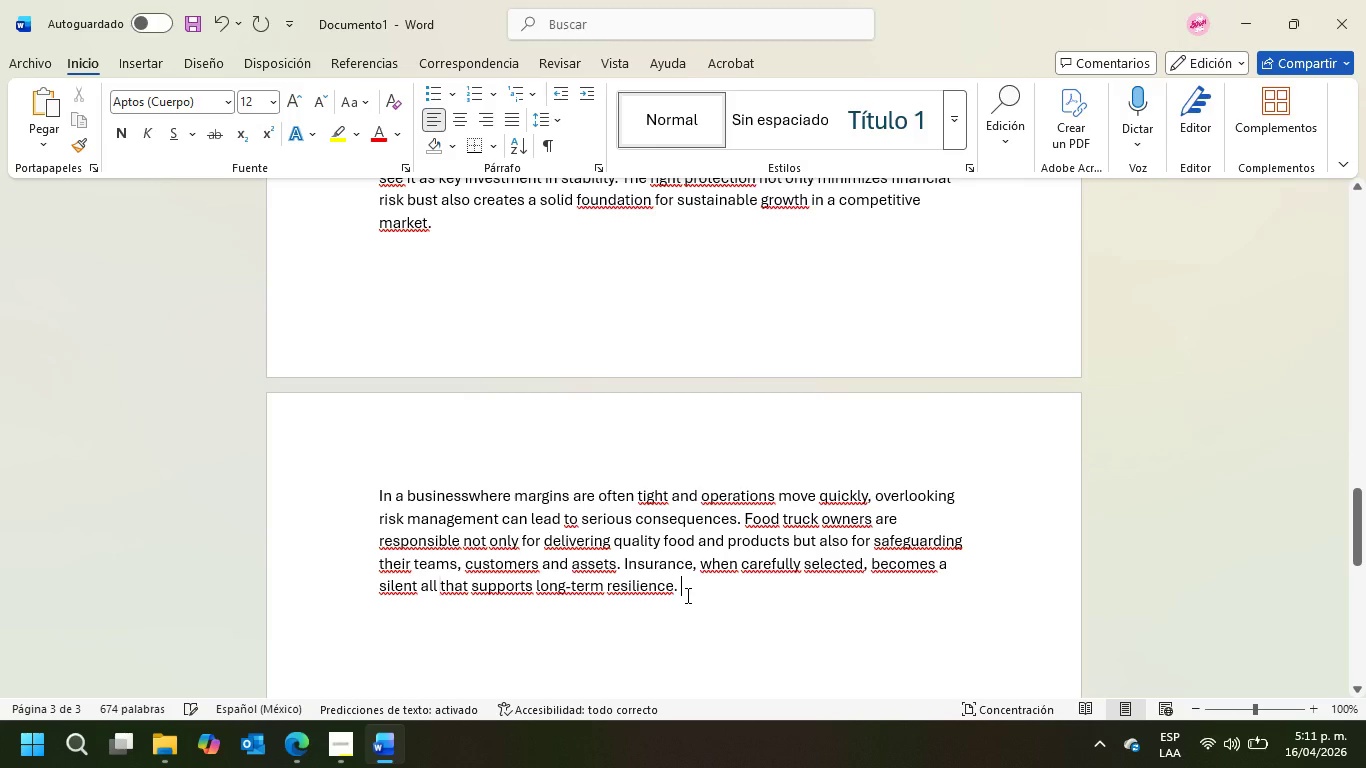 
type(By anticipating potential risks )
key(Backspace)
type(, especially those linked to hoto)
key(Backspace)
type( oil and confined cooking environments owners can make informed)
 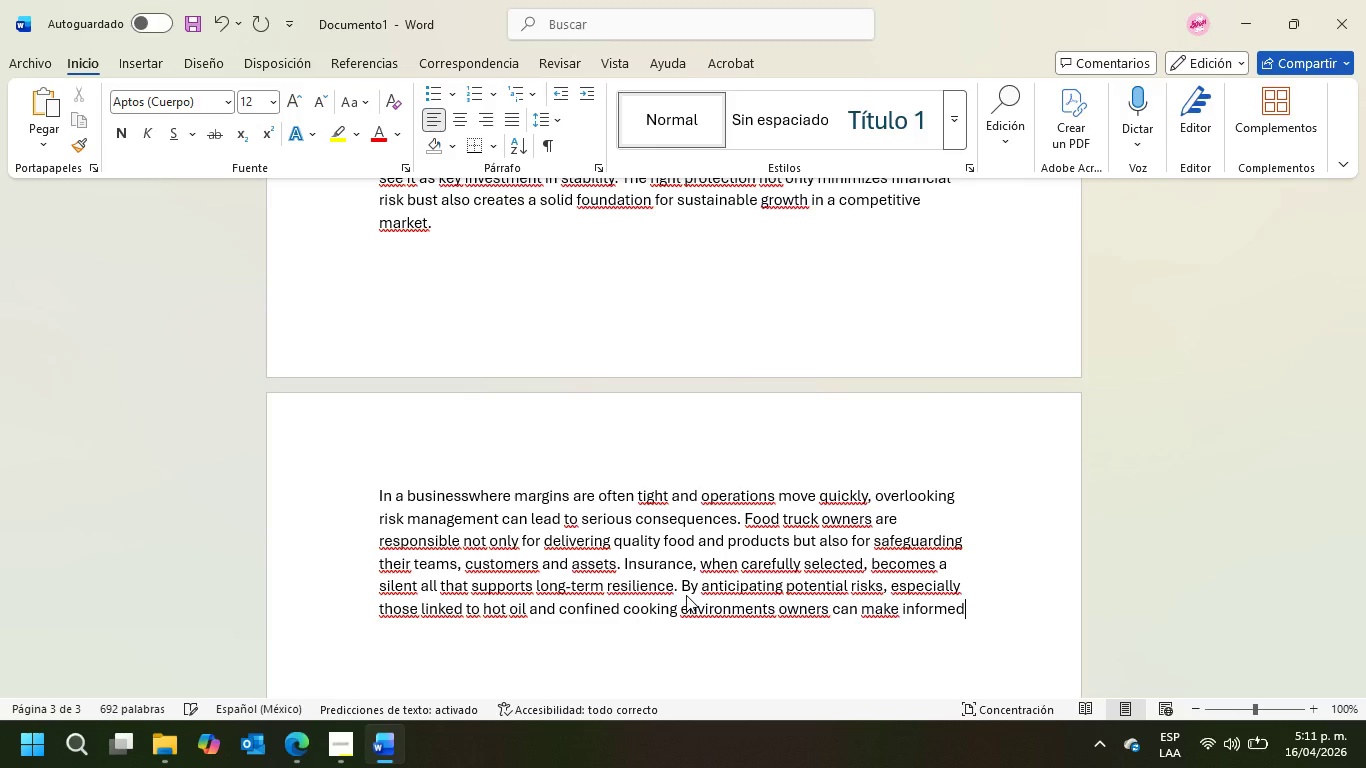 
type( decisions that strenght)
 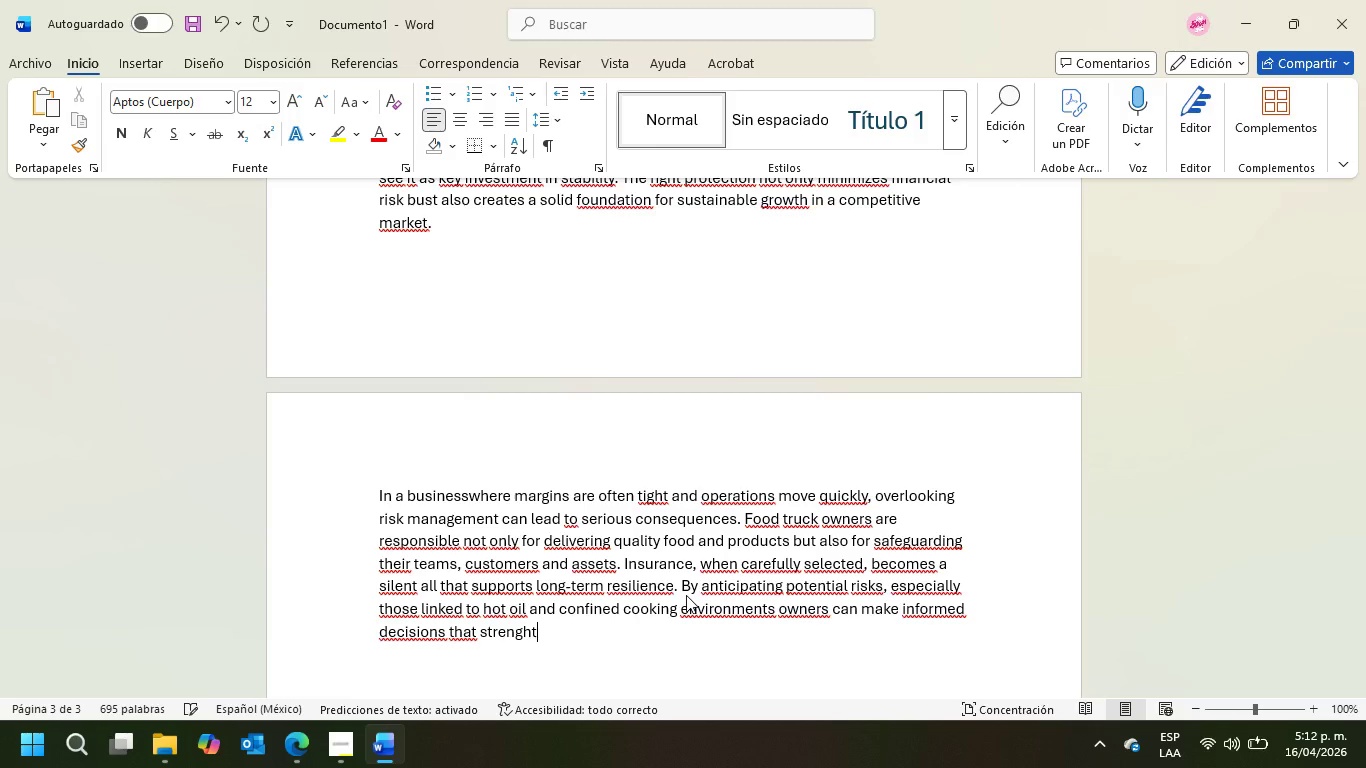 
key(Backspace)
key(Backspace)
type(then their operations. Ultimately, true business)
 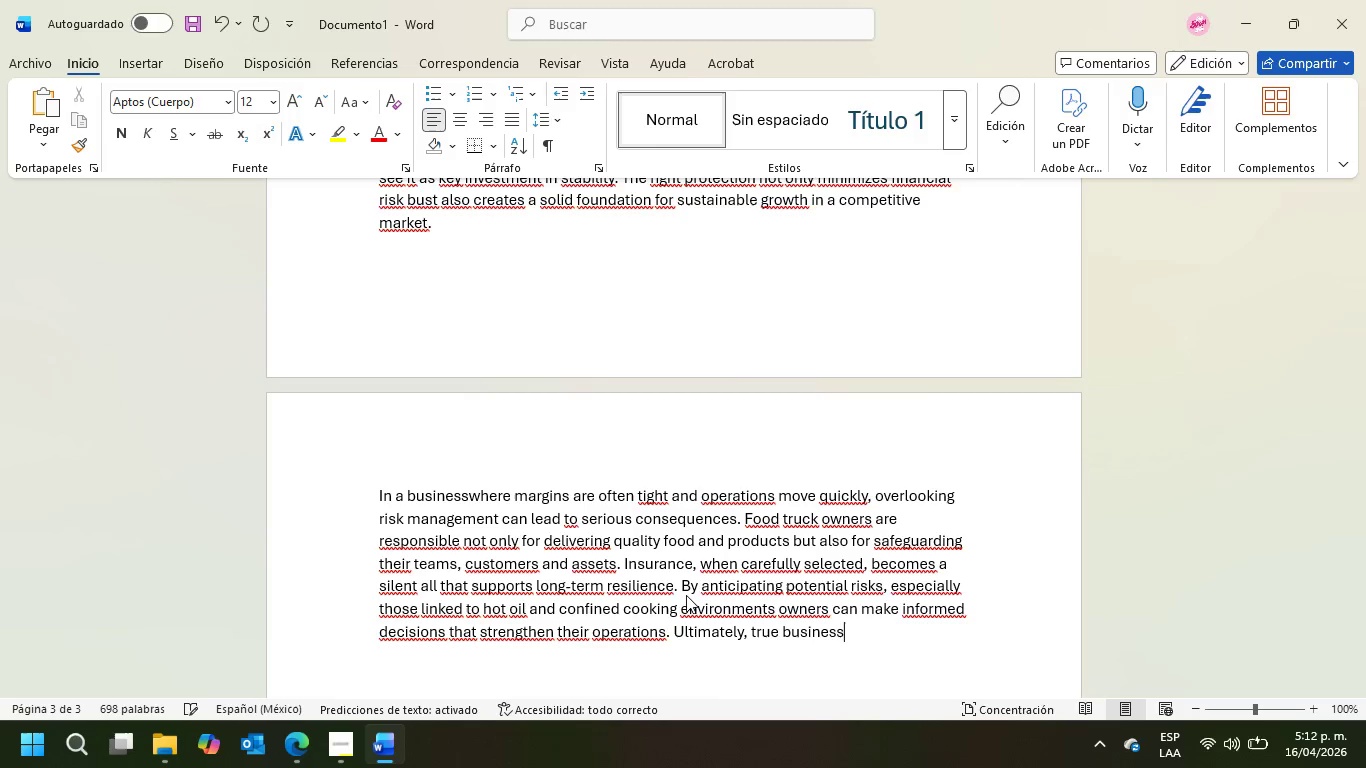 
type( success is not justa about increasing revenue, but about building a modebl capable)
 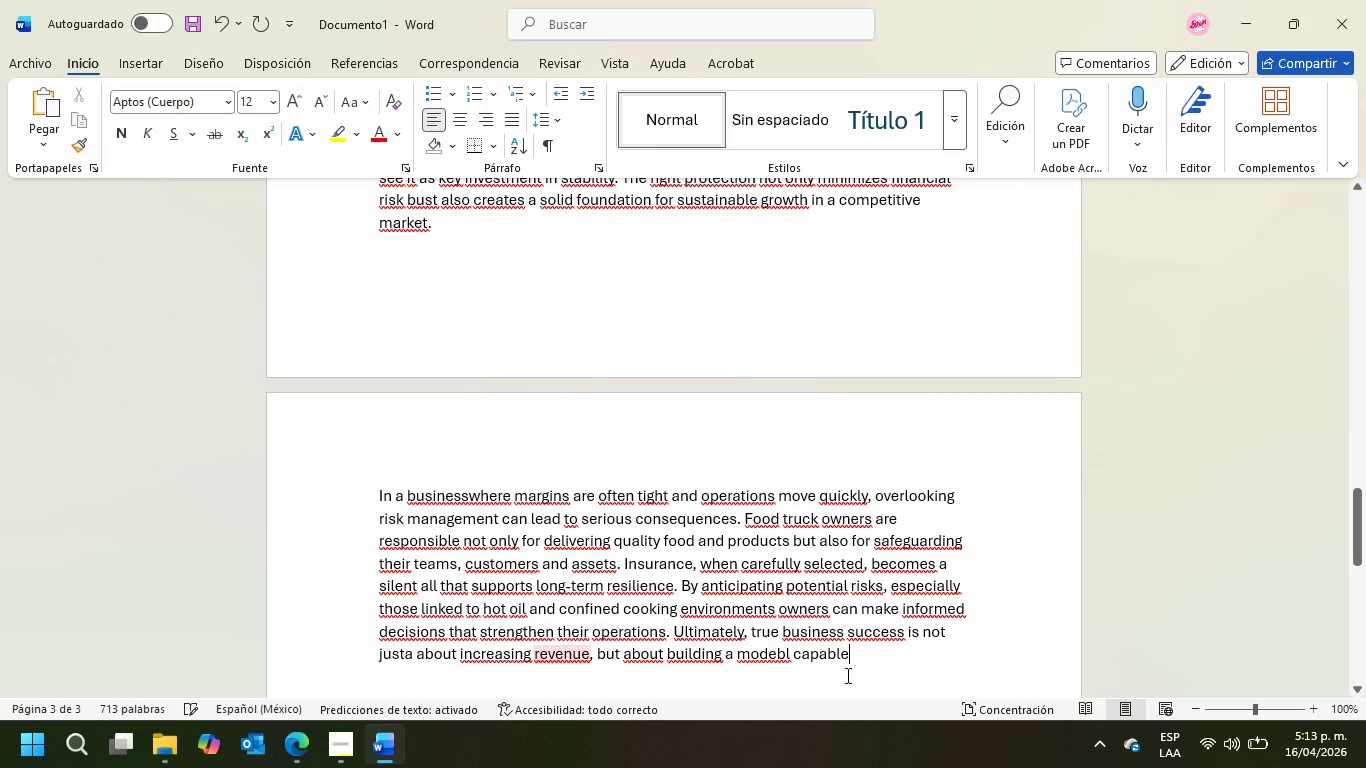 
left_click([781, 654])
 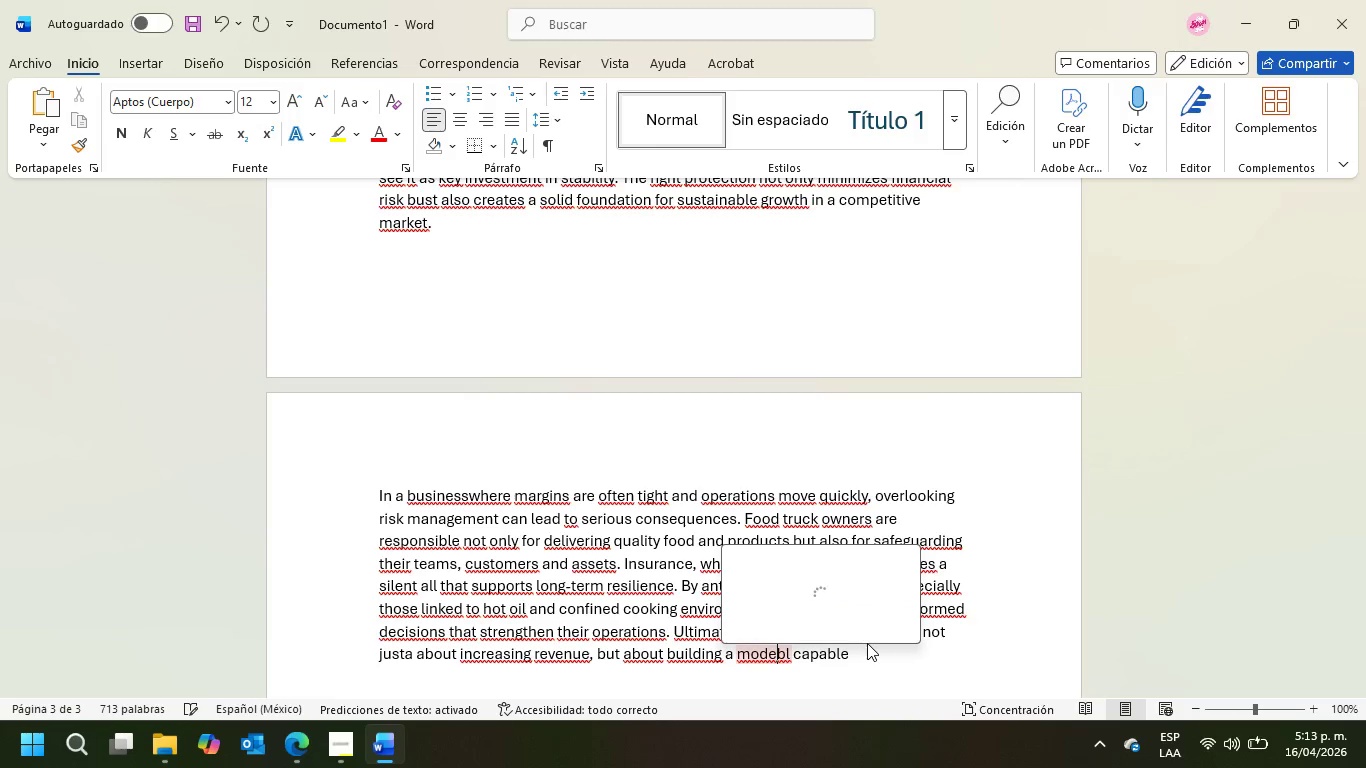 
key(ArrowRight)
 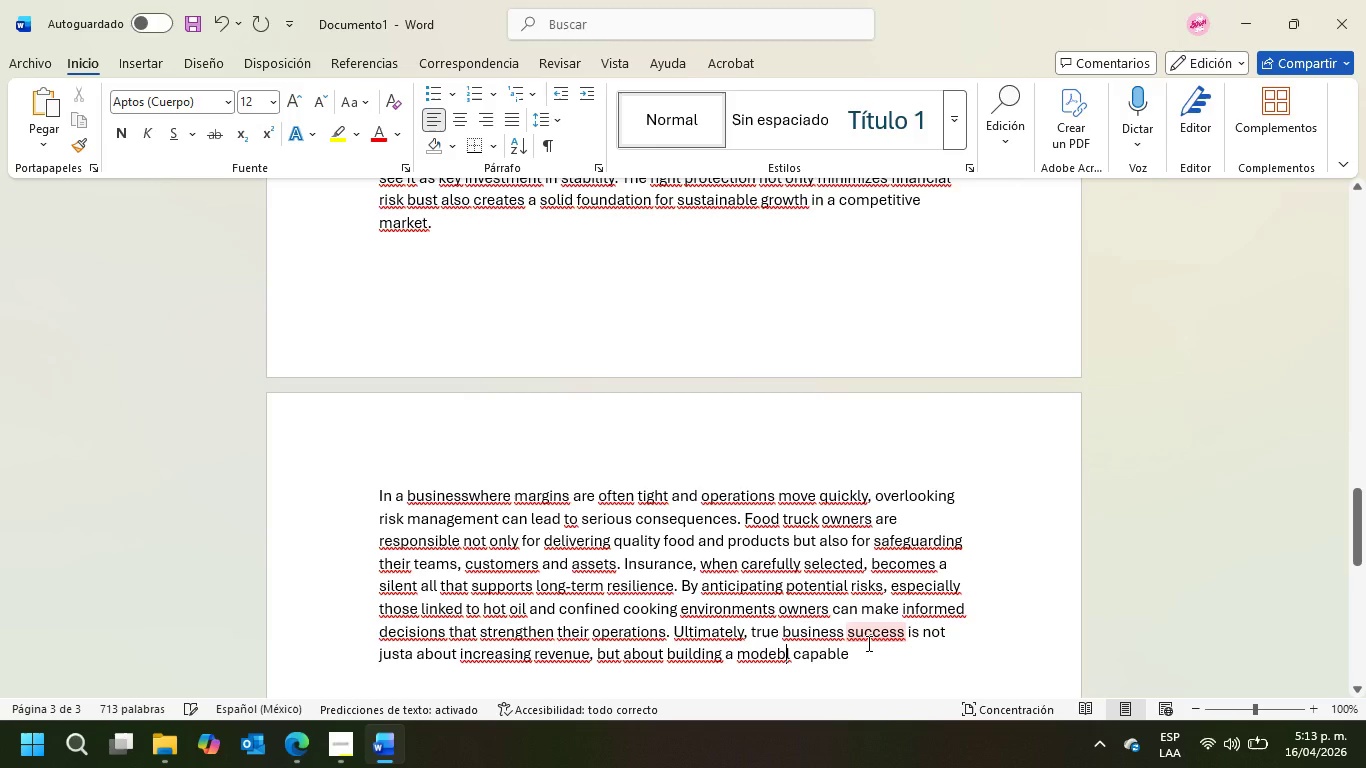 
key(Backspace)
 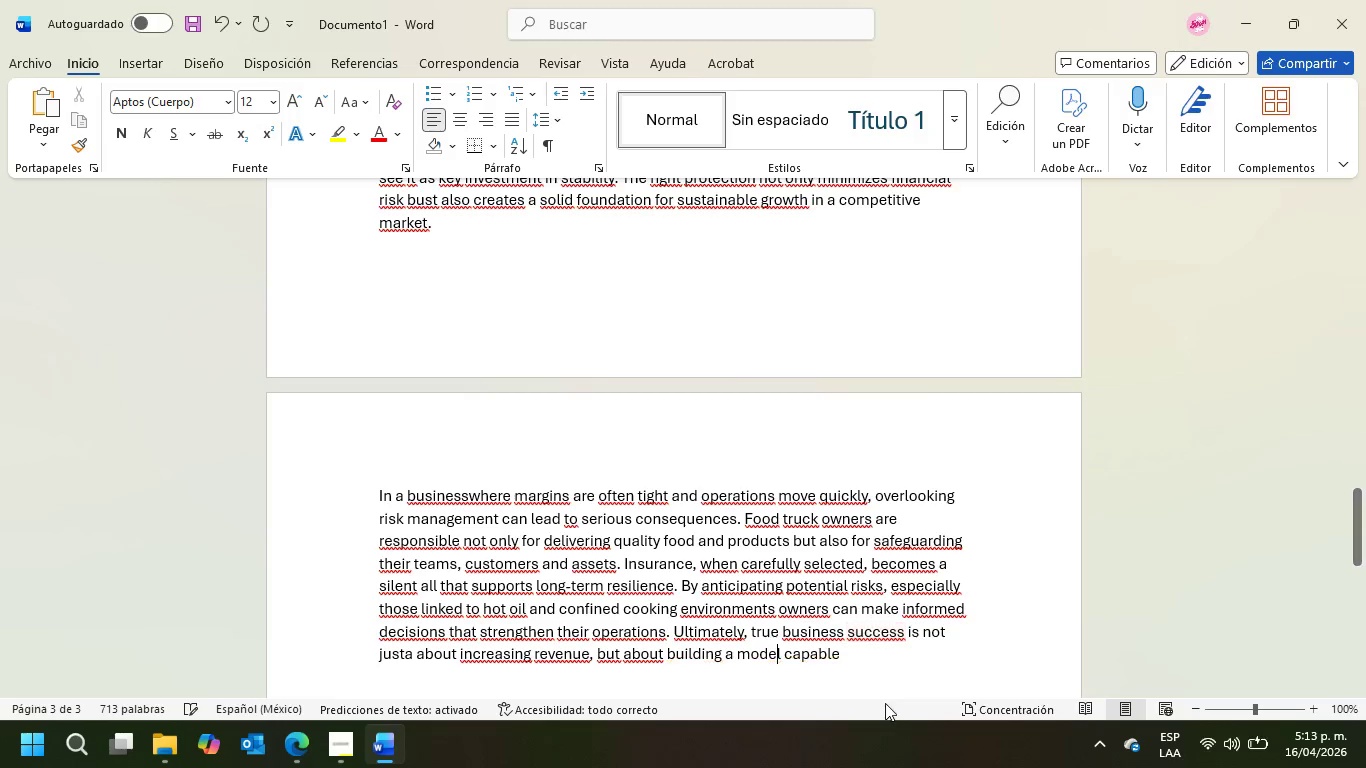 
left_click([873, 657])
 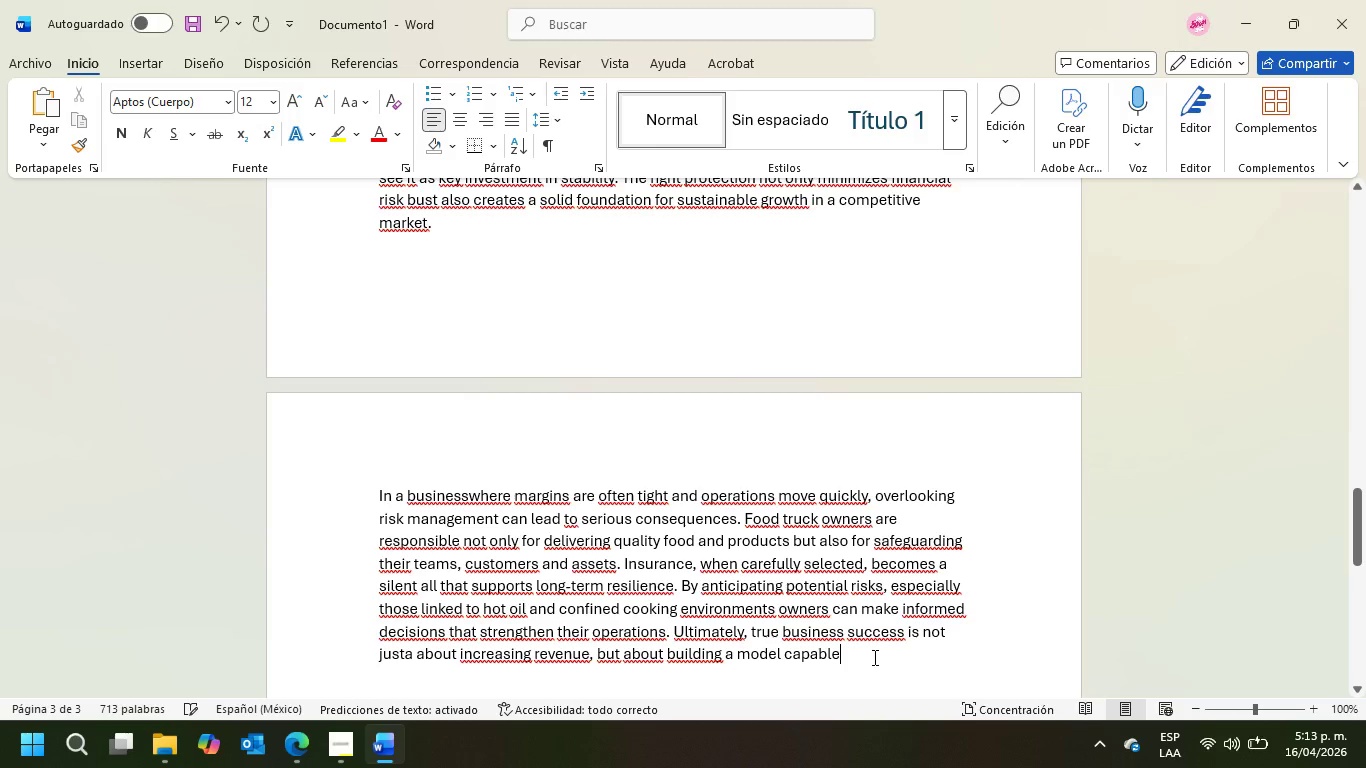 
type( of withsatanding unexpected challenges whithout compromising)
 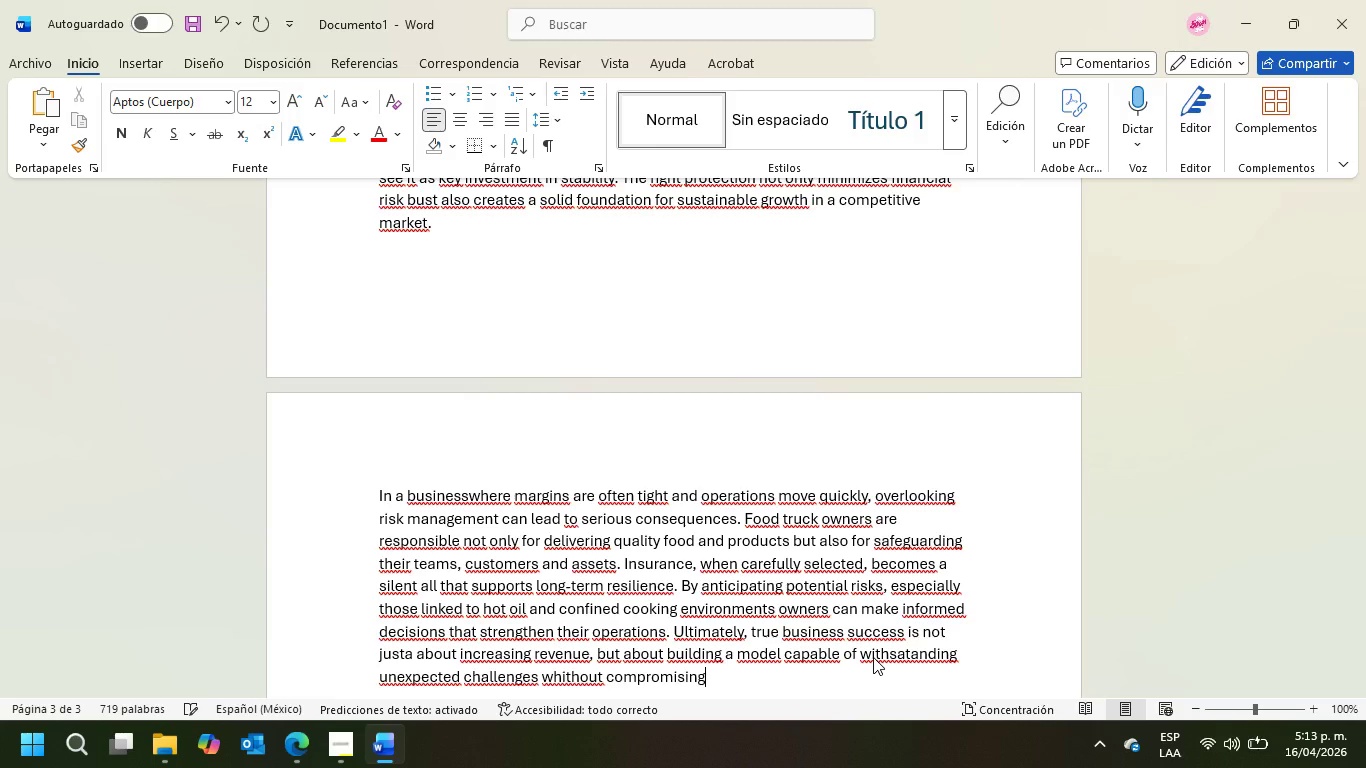 
type( its future.)
 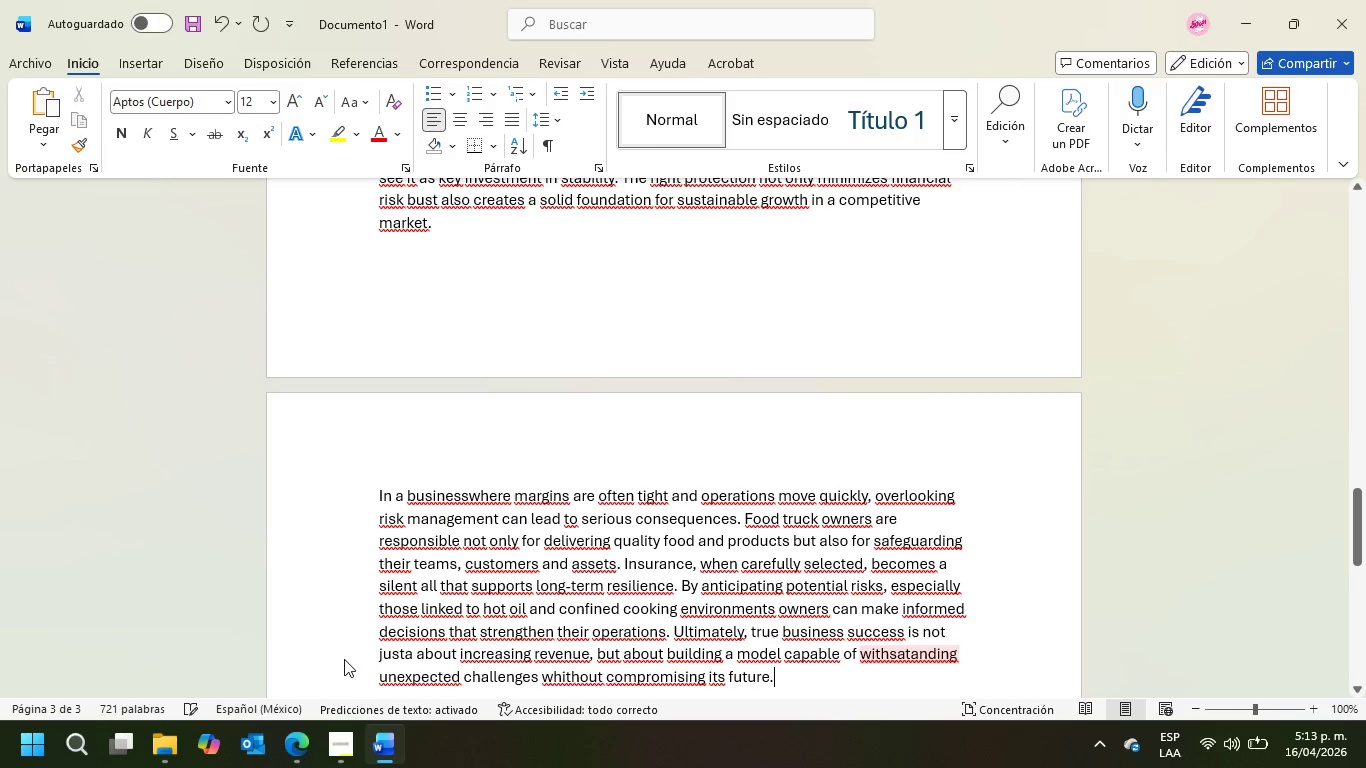 
left_click([414, 655])
 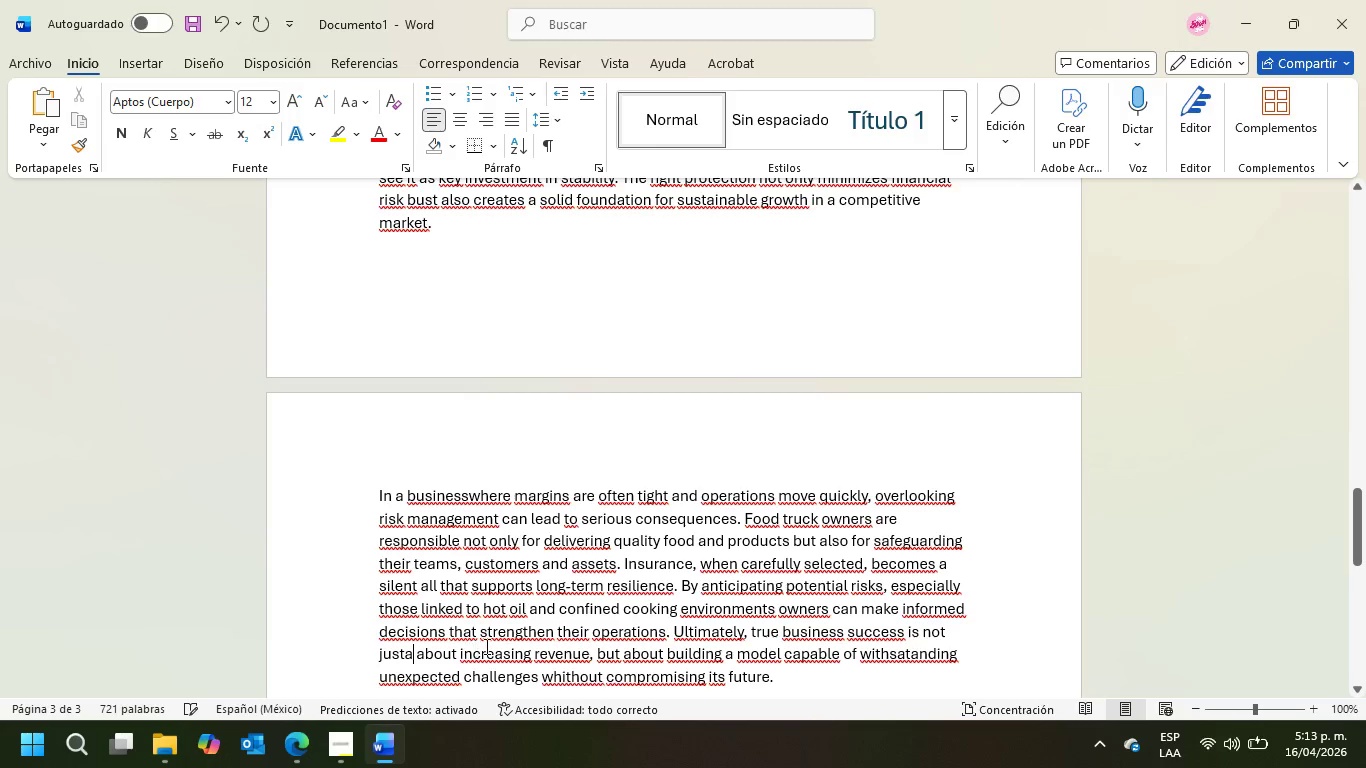 
key(Backspace)
 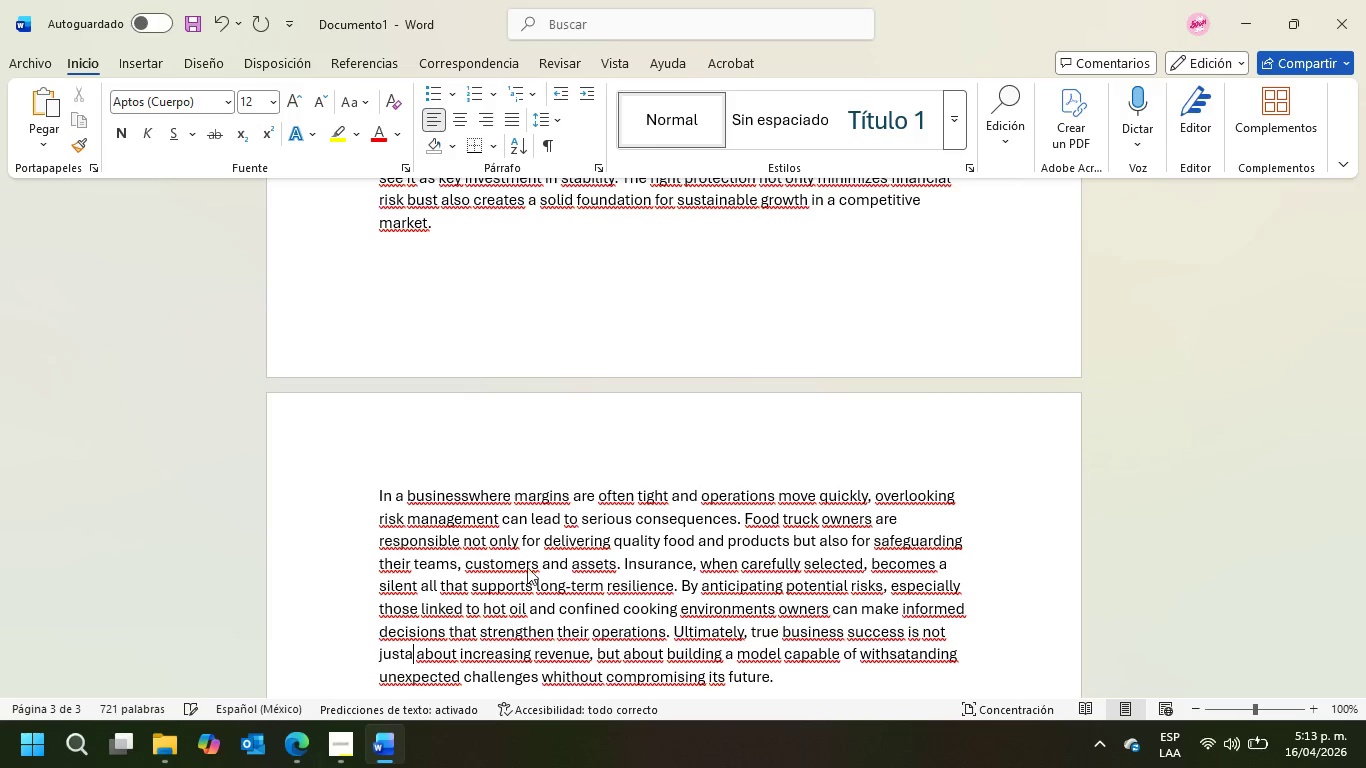 
scroll: coordinate [531, 543], scroll_direction: down, amount: 4.0
 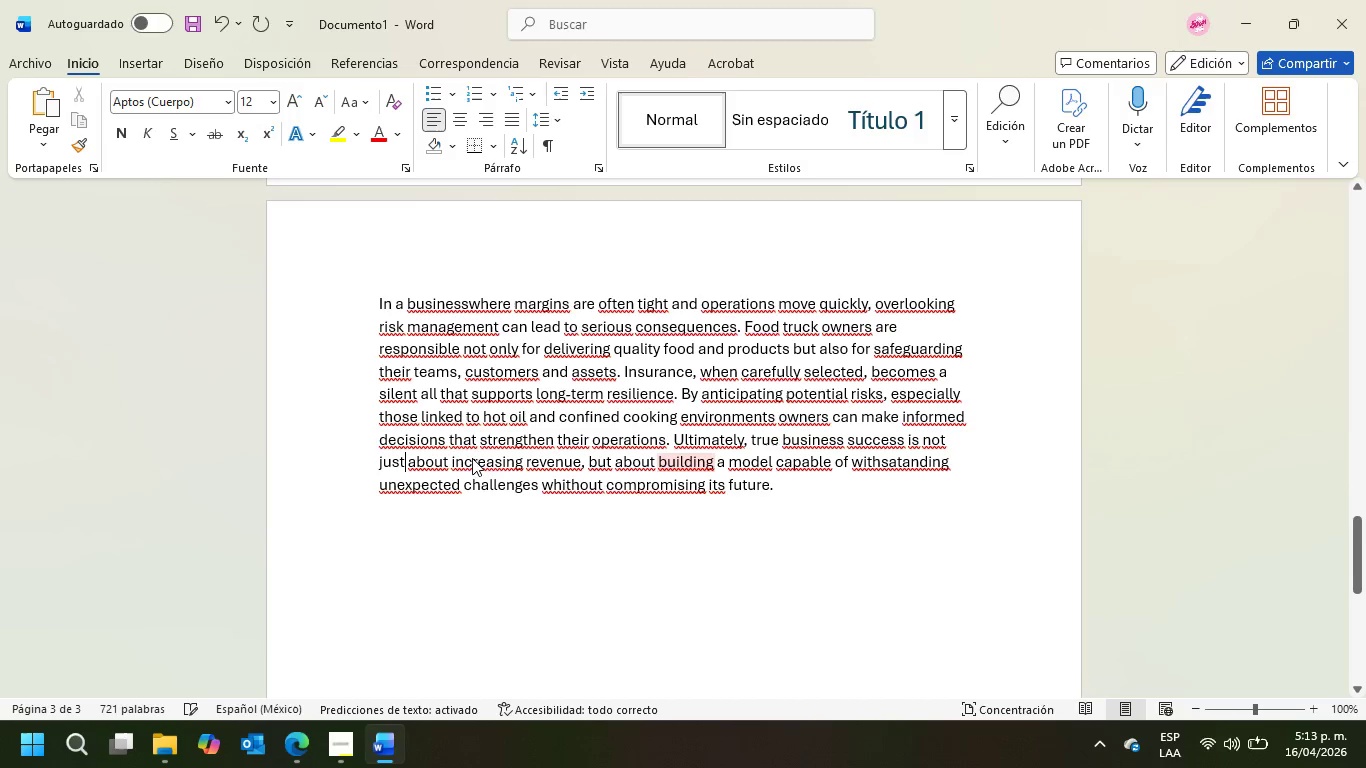 
left_click([29, 65])
 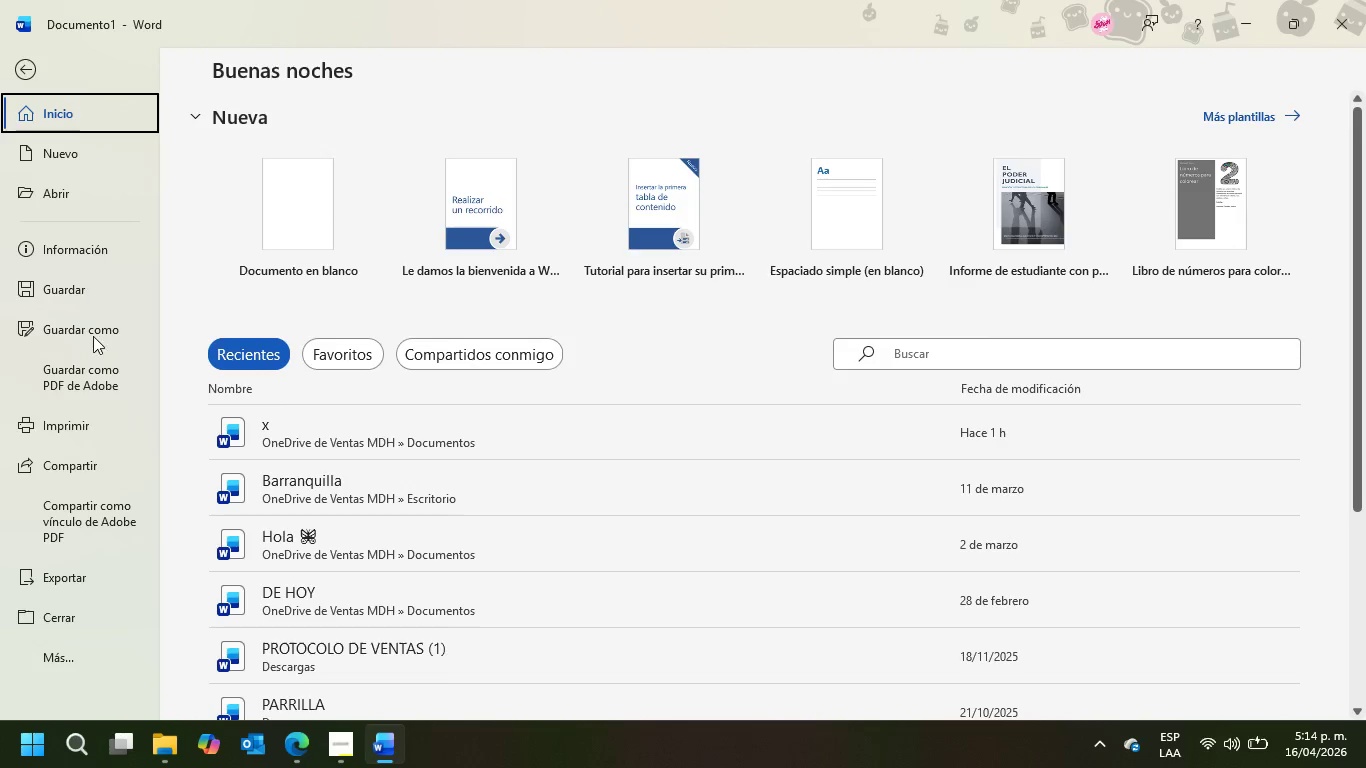 
left_click([93, 331])
 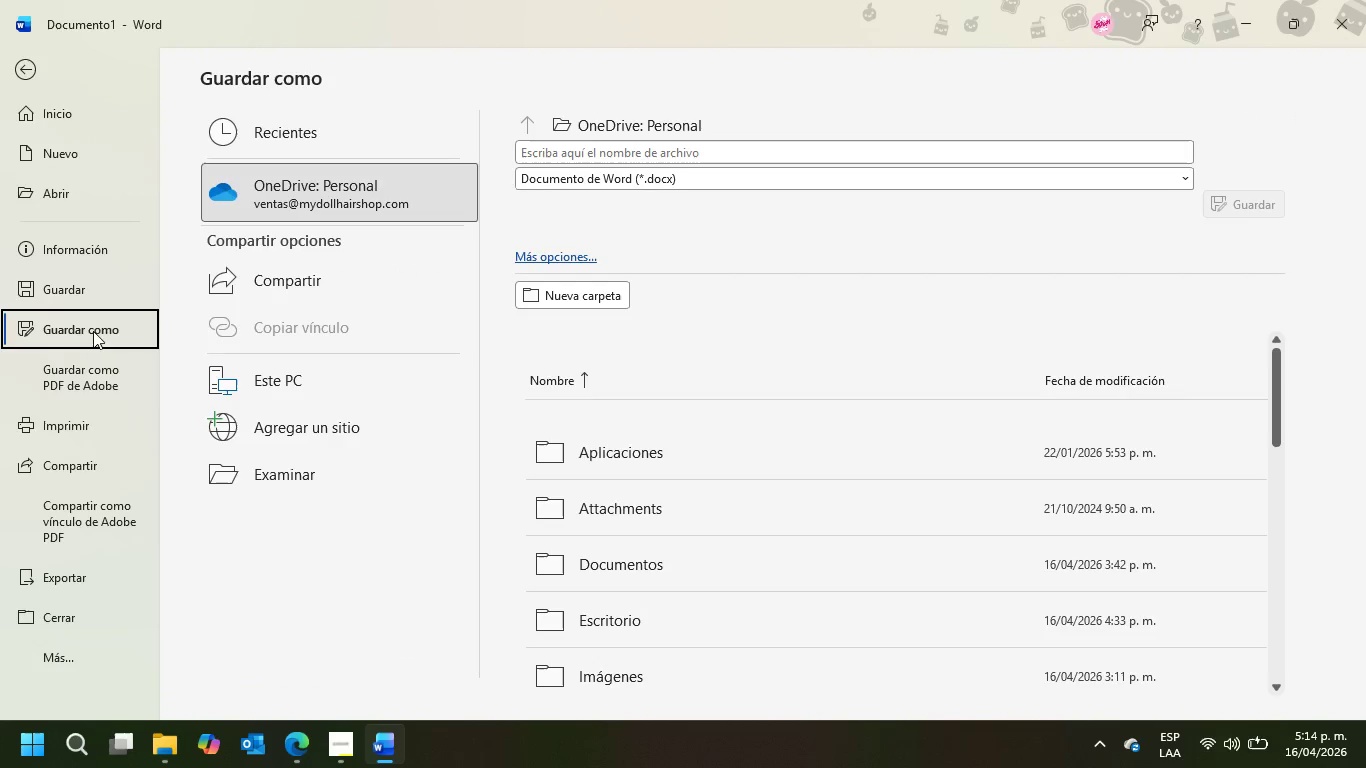 
left_click([593, 123])
 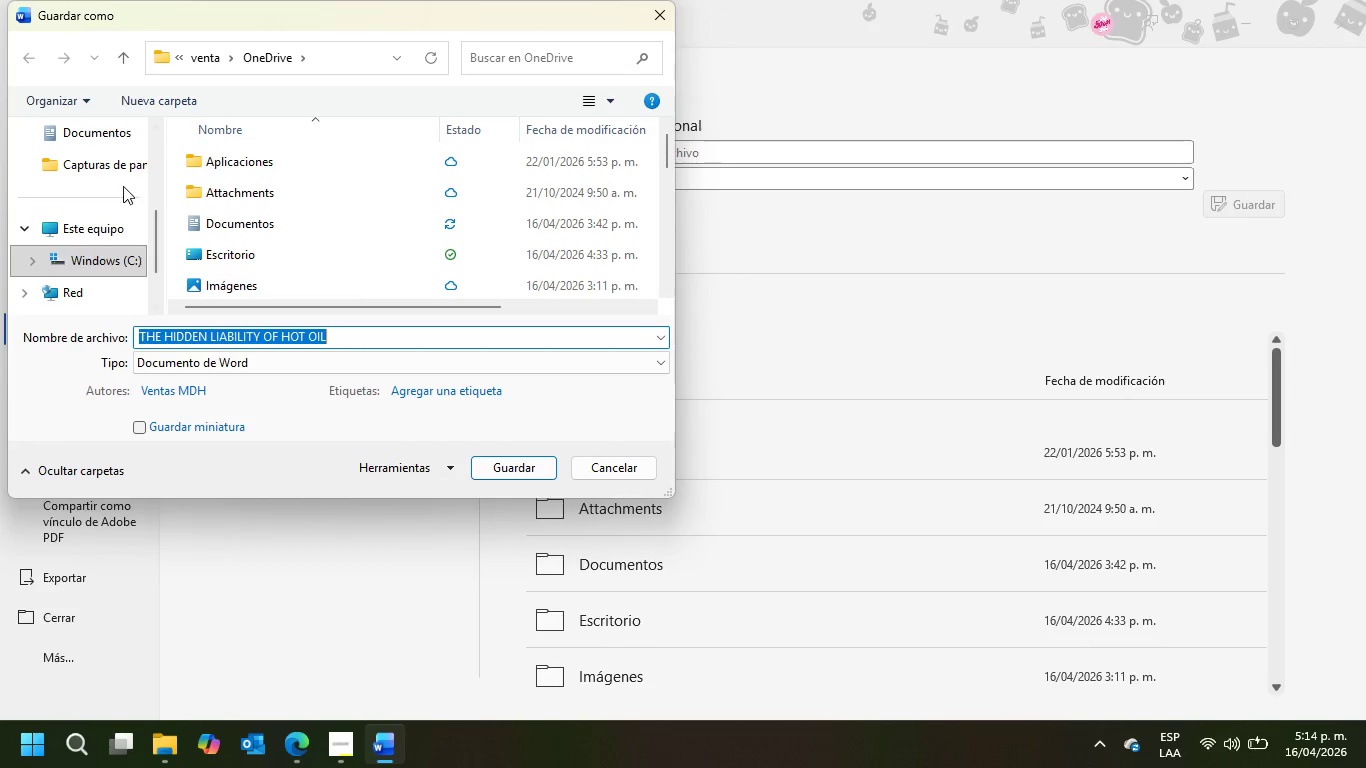 
scroll: coordinate [77, 231], scroll_direction: up, amount: 5.0
 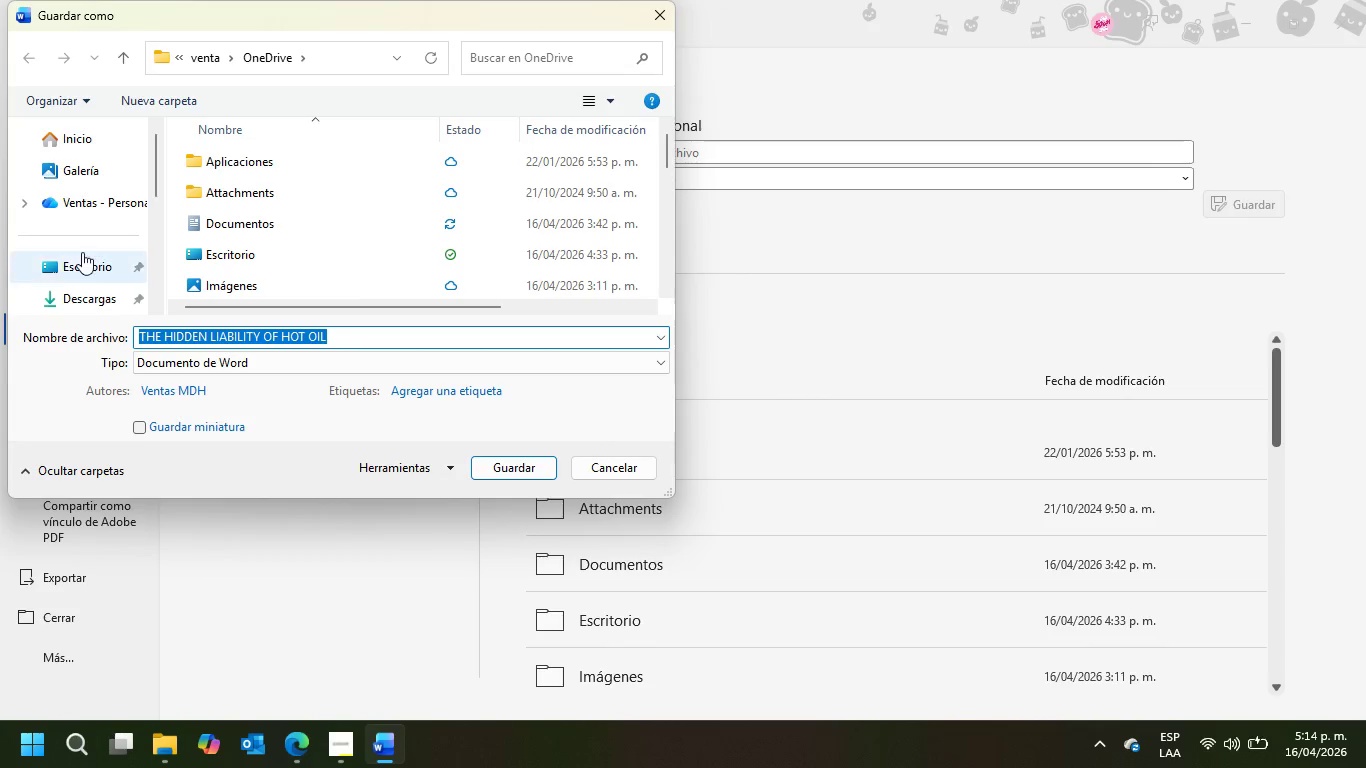 
left_click([82, 258])
 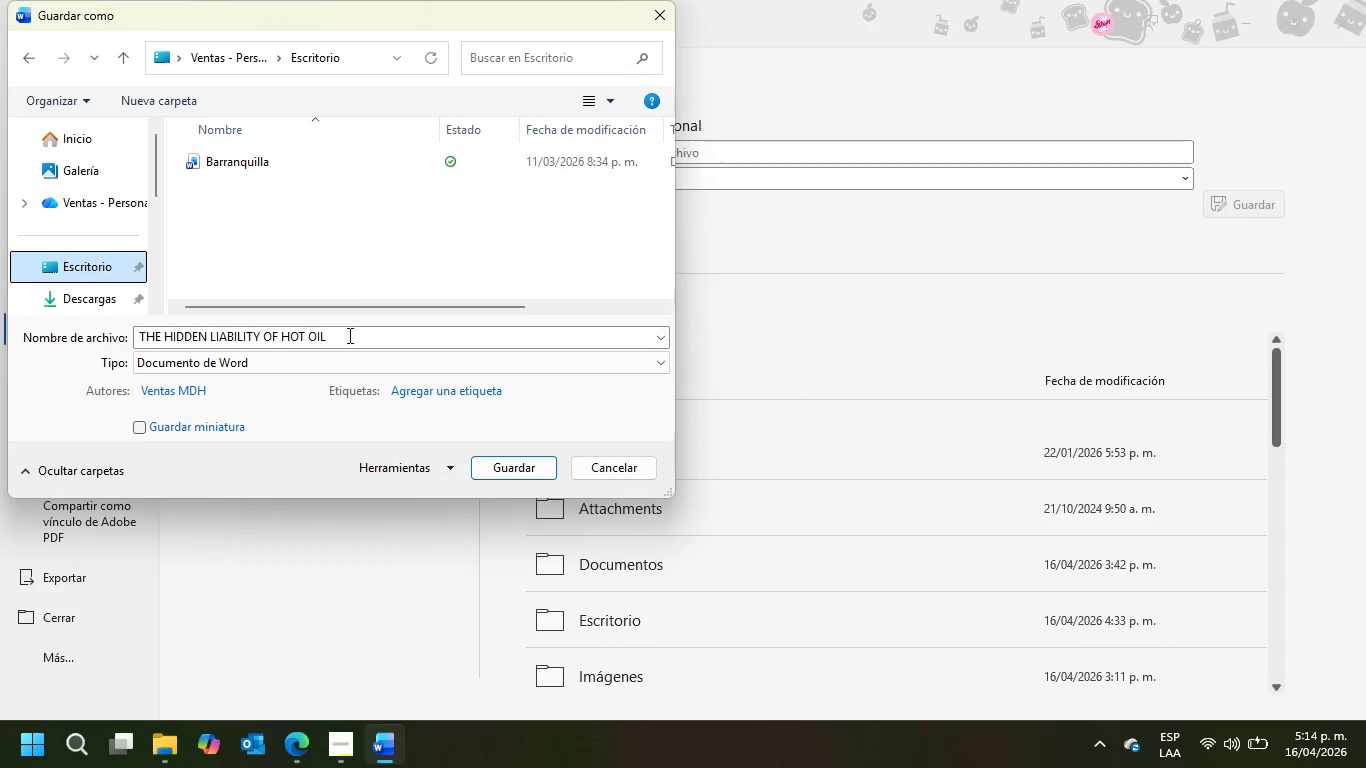 
left_click([296, 373])
 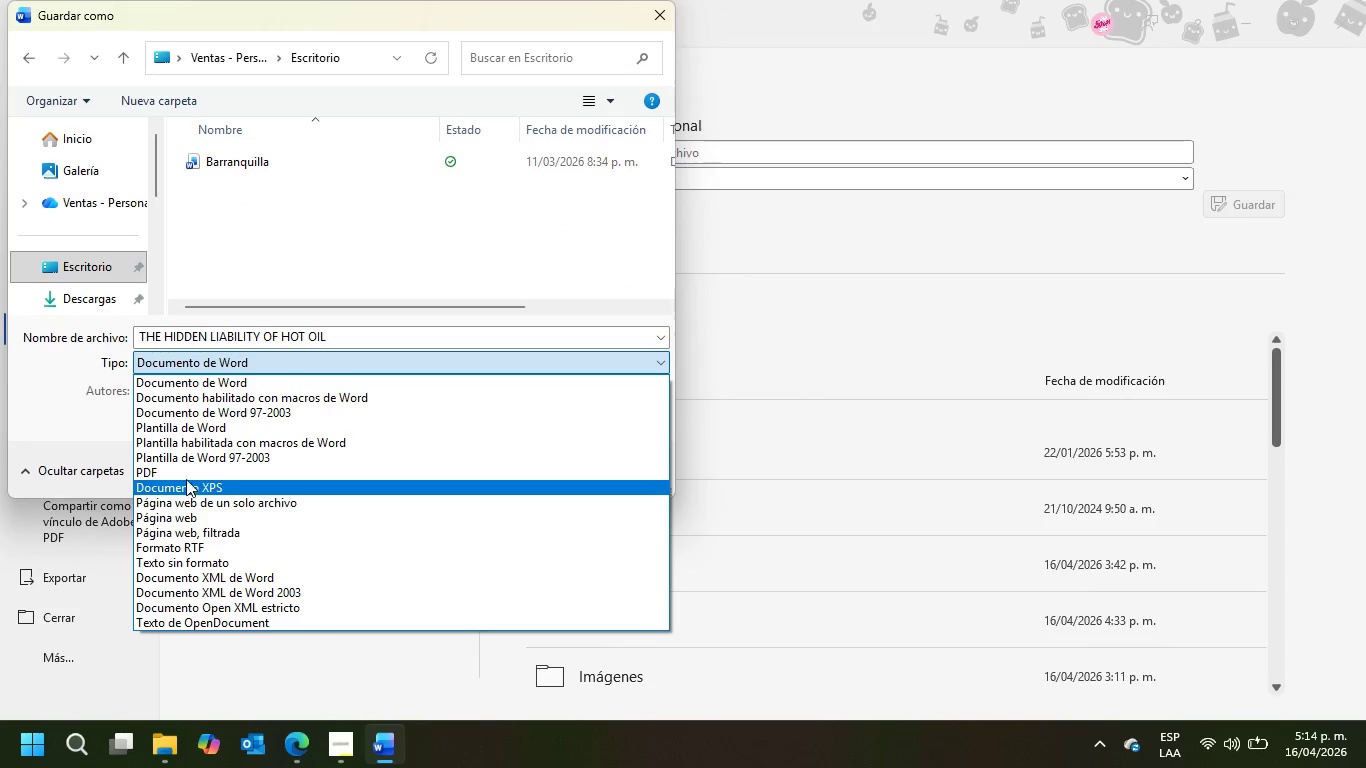 
left_click([186, 475])
 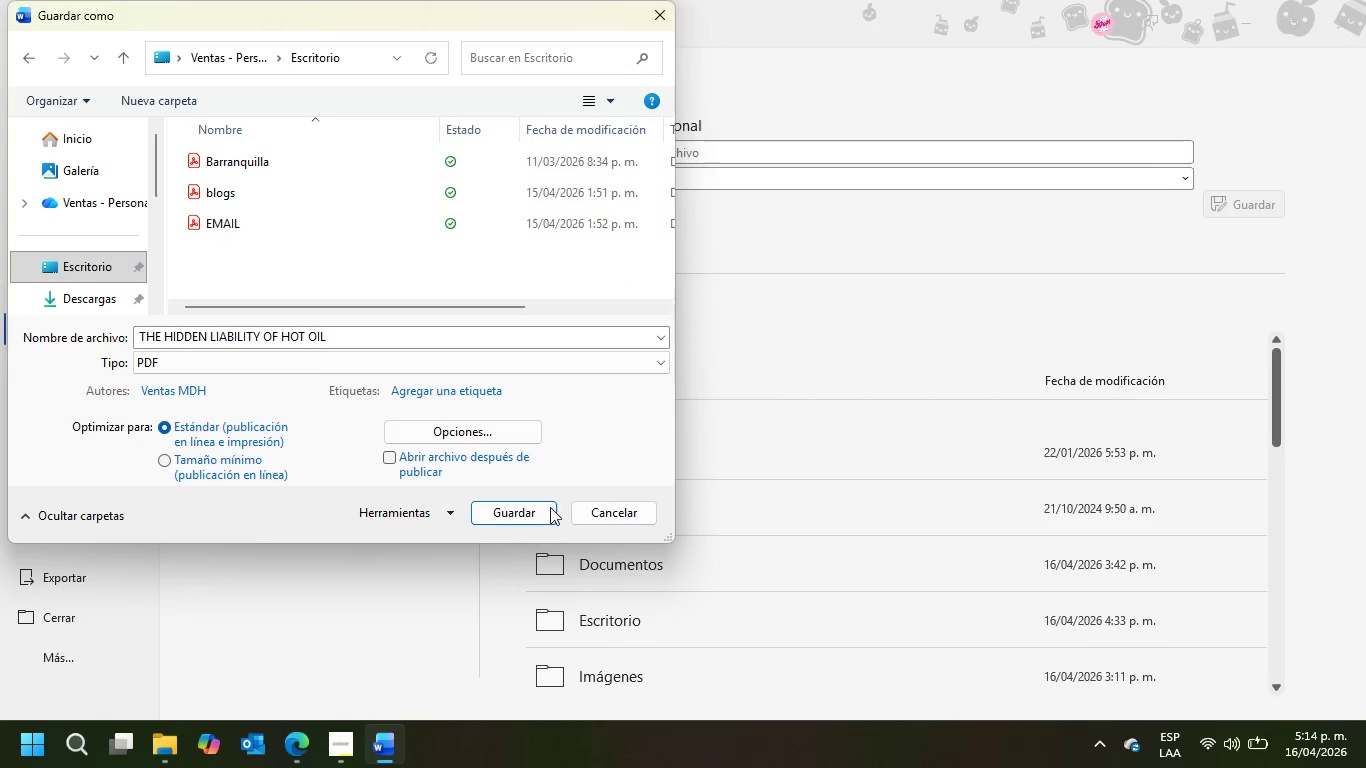 
left_click([549, 513])
 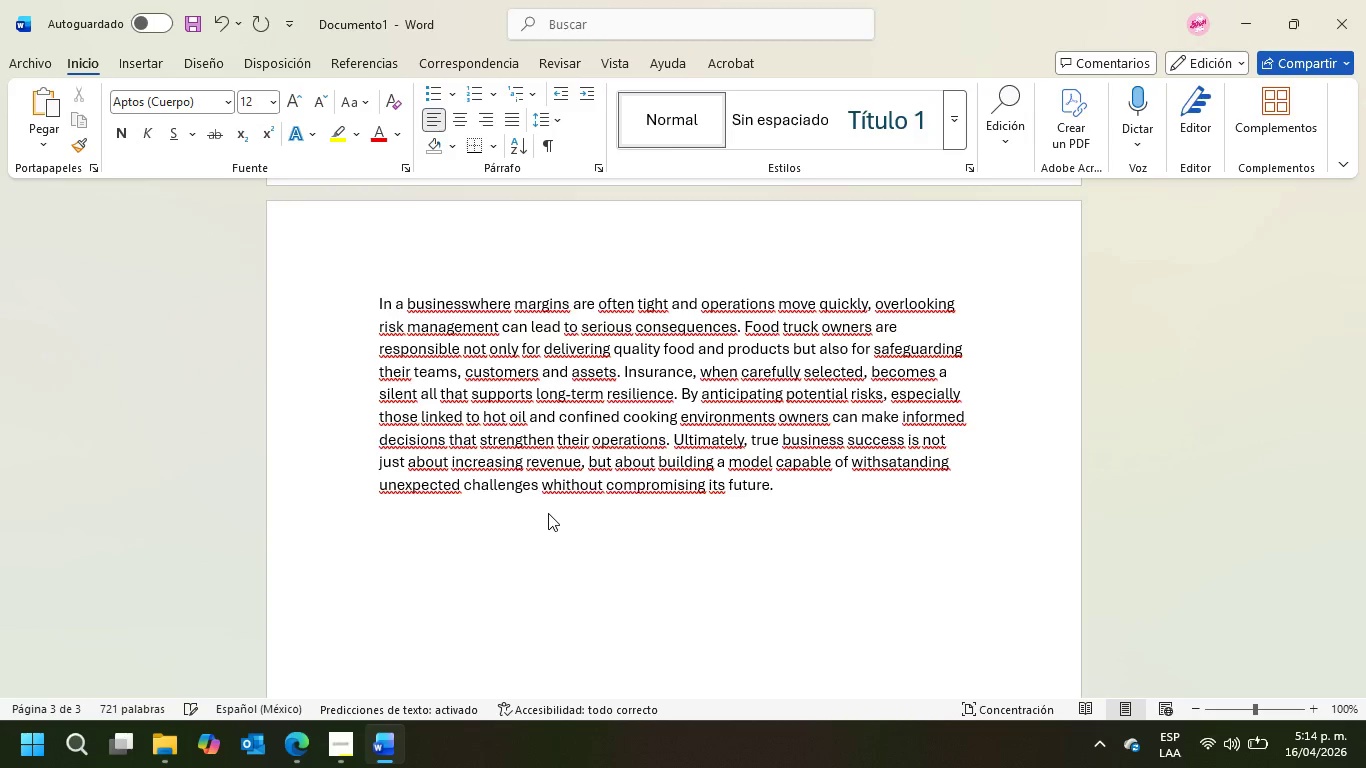 
scroll: coordinate [668, 261], scroll_direction: up, amount: 17.0
 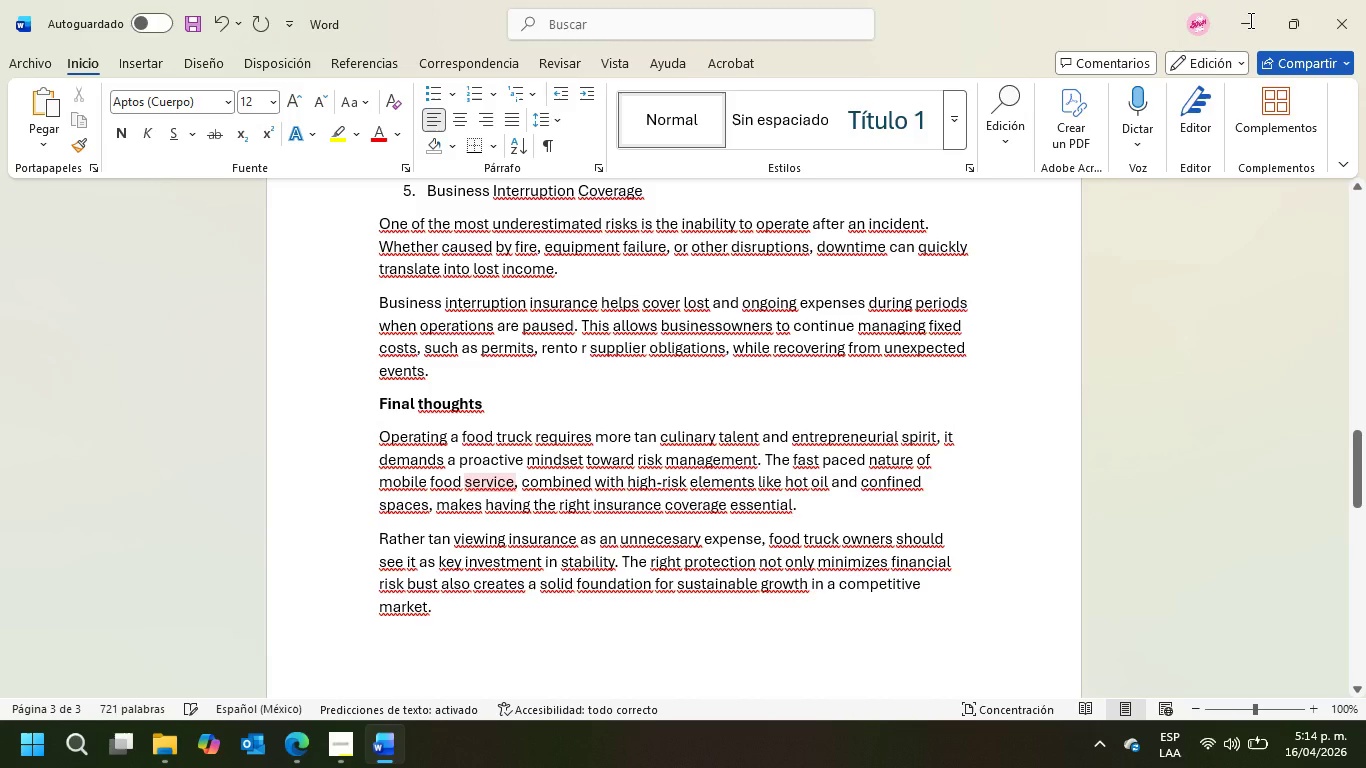 
left_click([1249, 20])